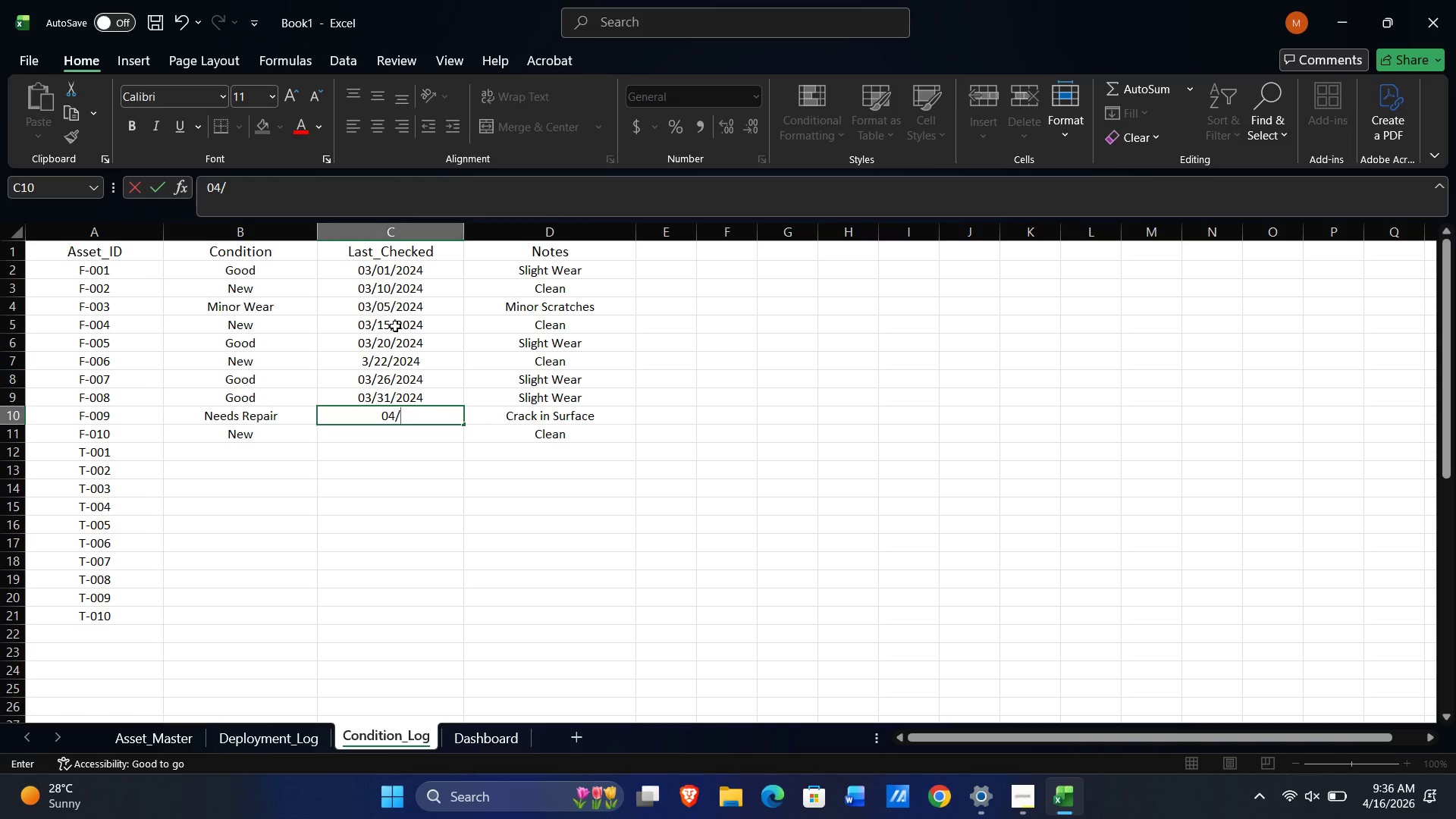 
key(Numpad0)
 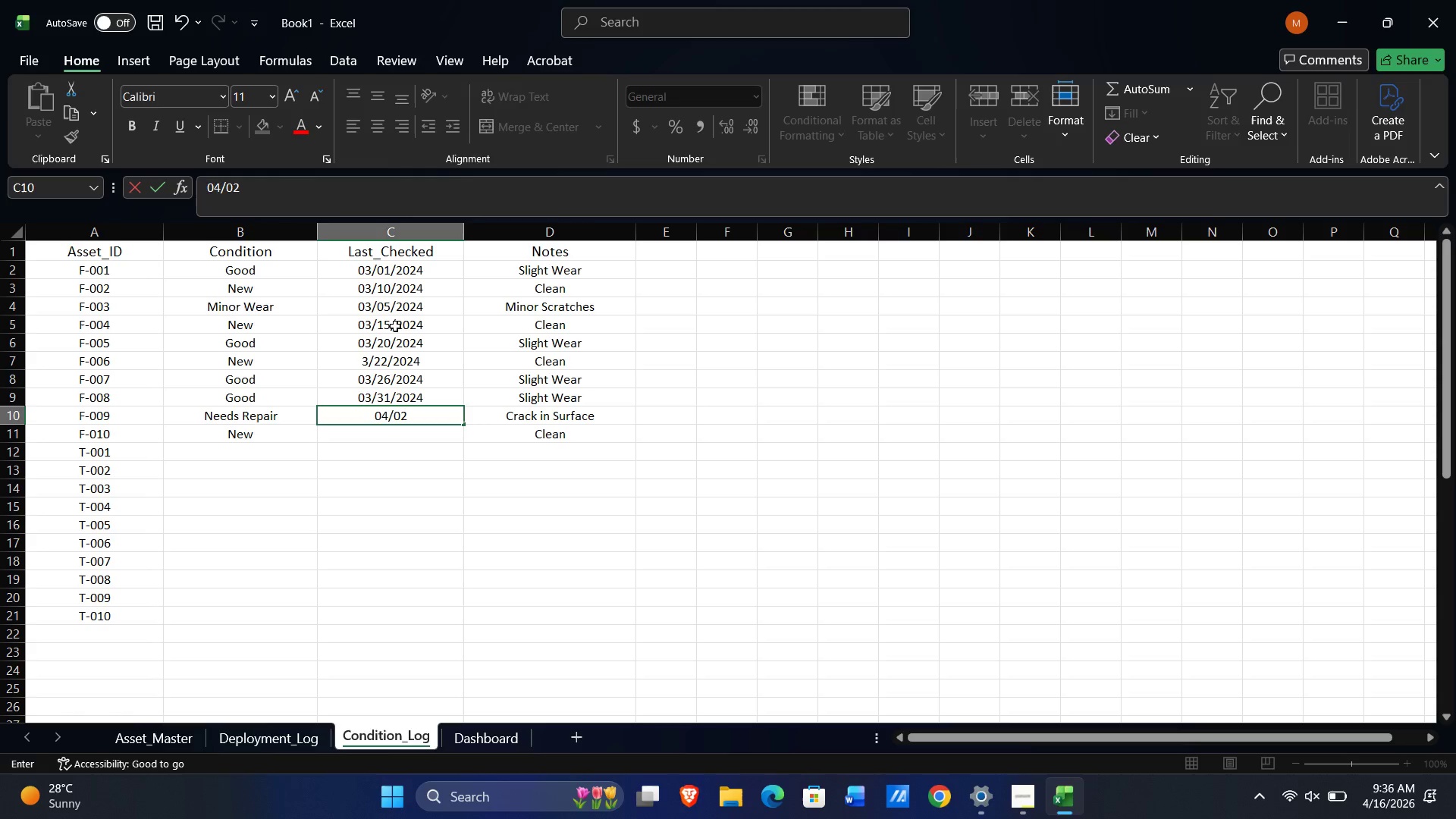 
key(Numpad2)
 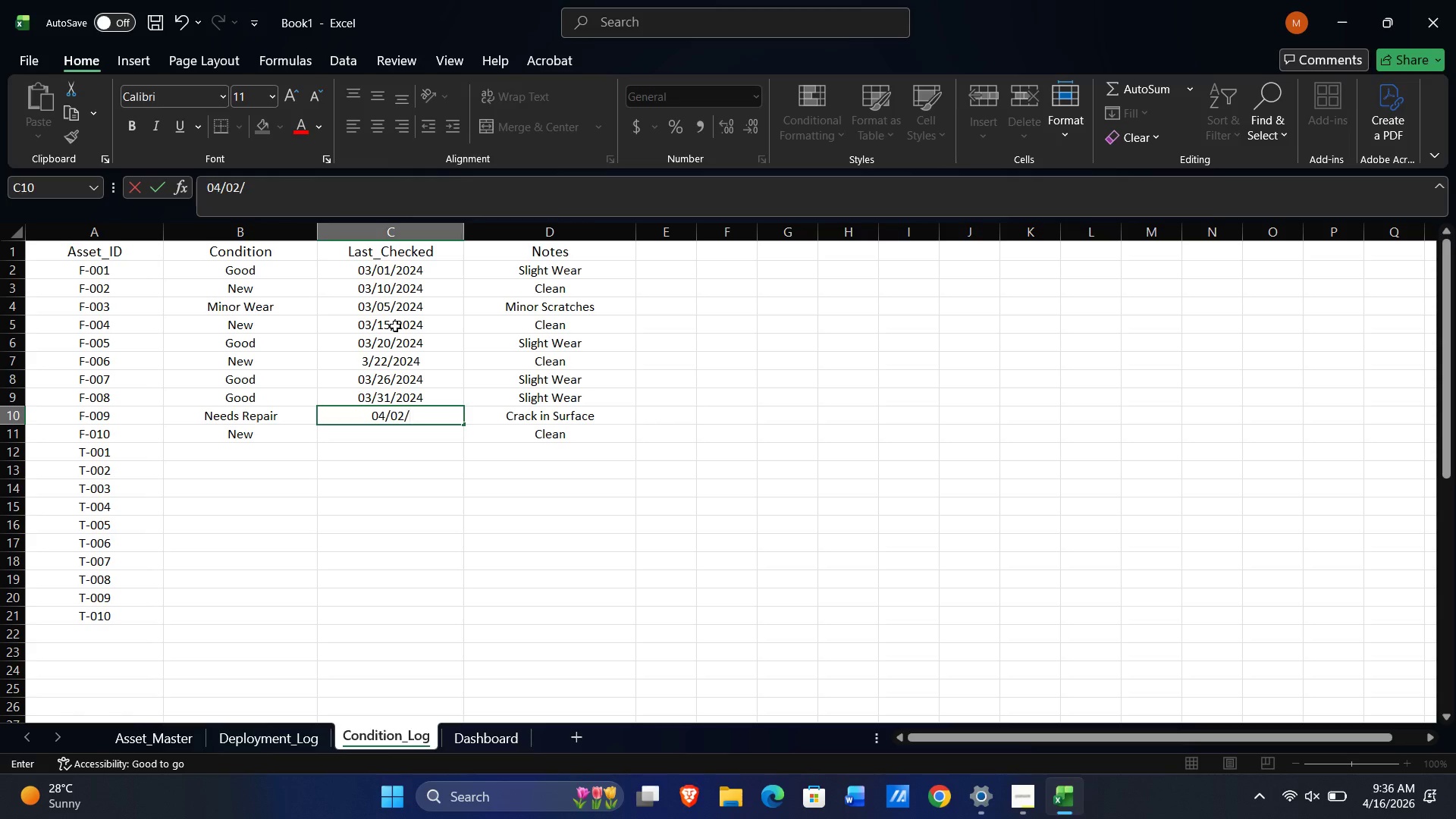 
key(NumpadDivide)
 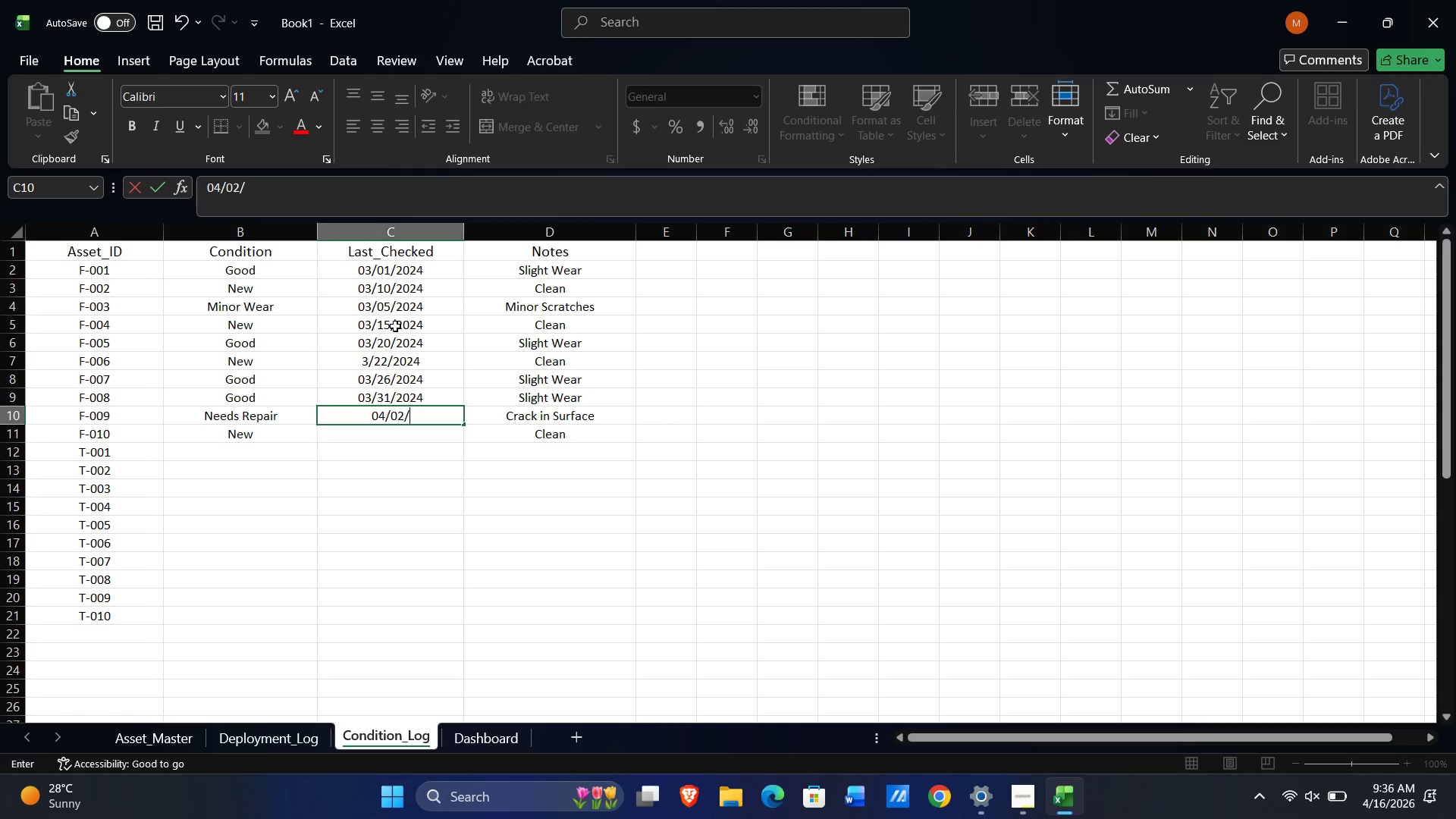 
key(Numpad2)
 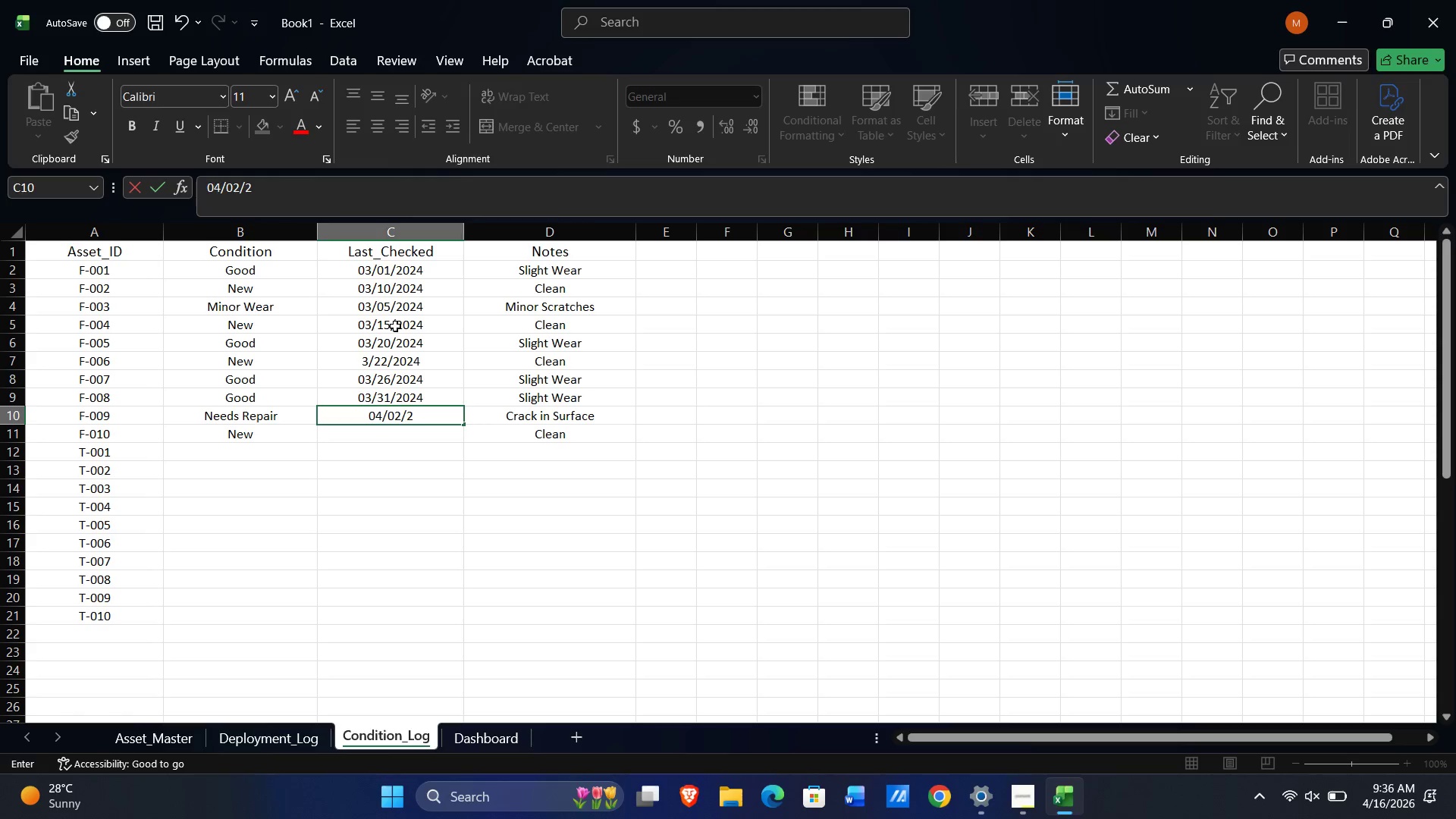 
key(Numpad0)
 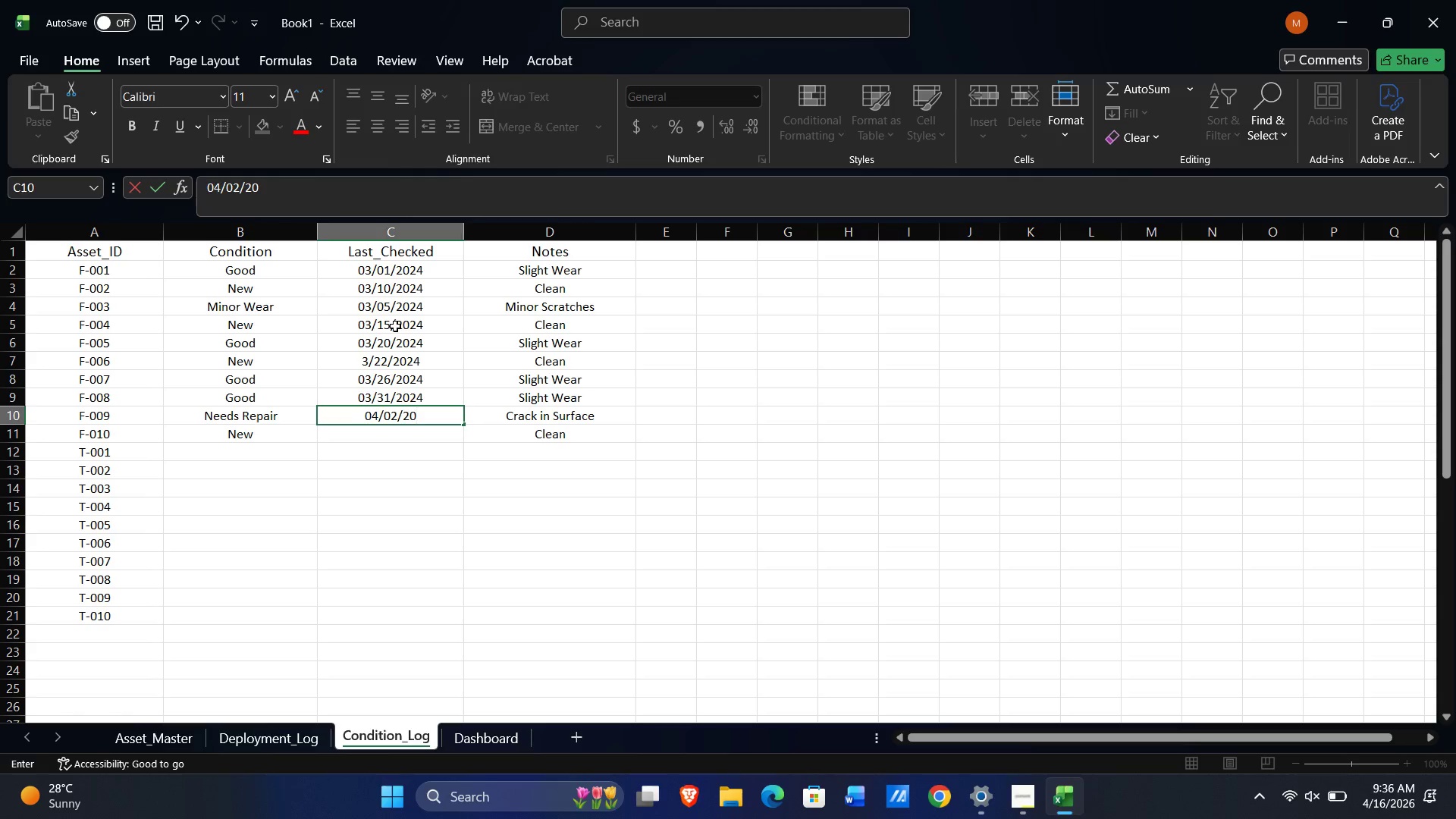 
key(Numpad2)
 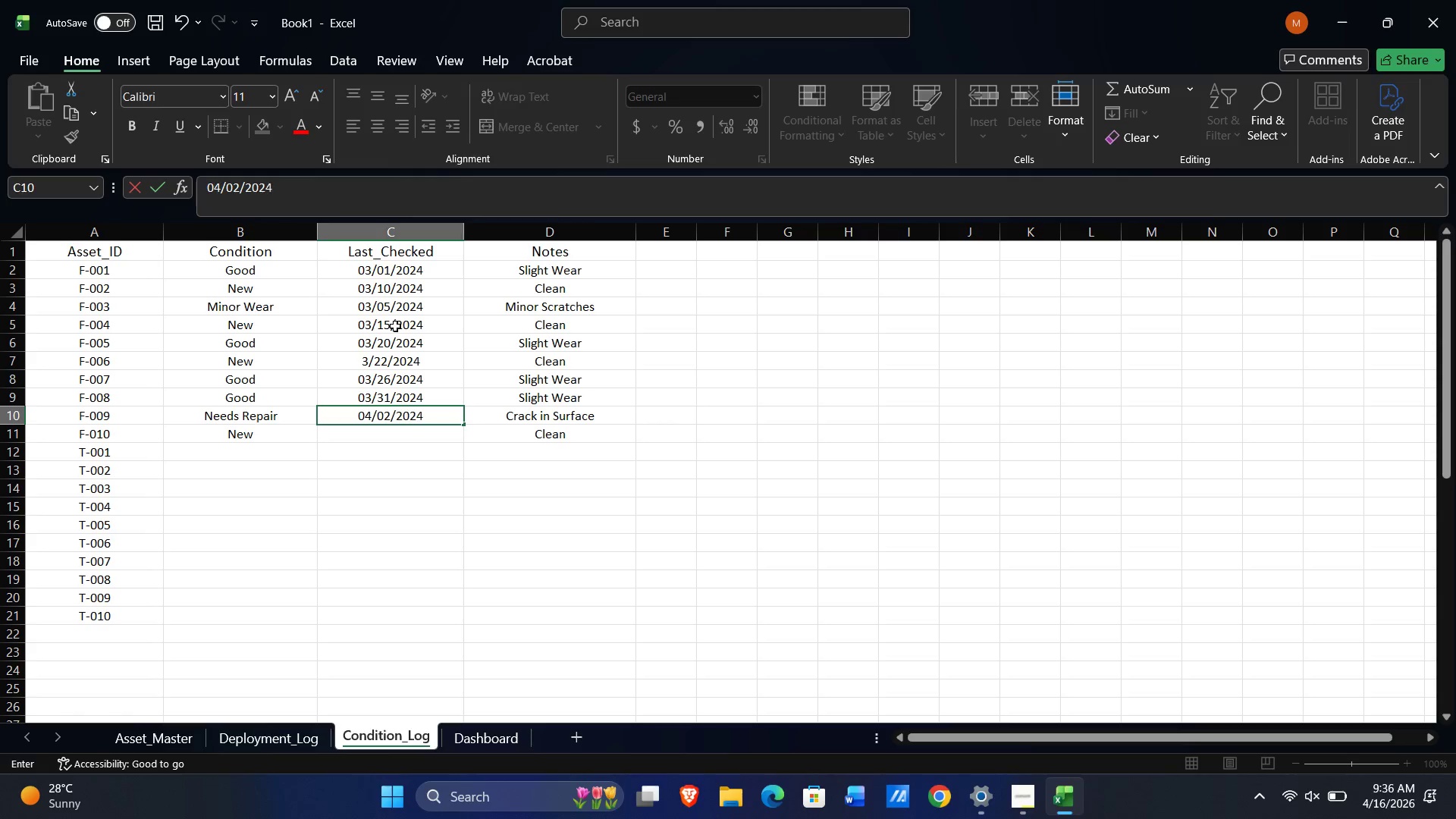 
key(Numpad4)
 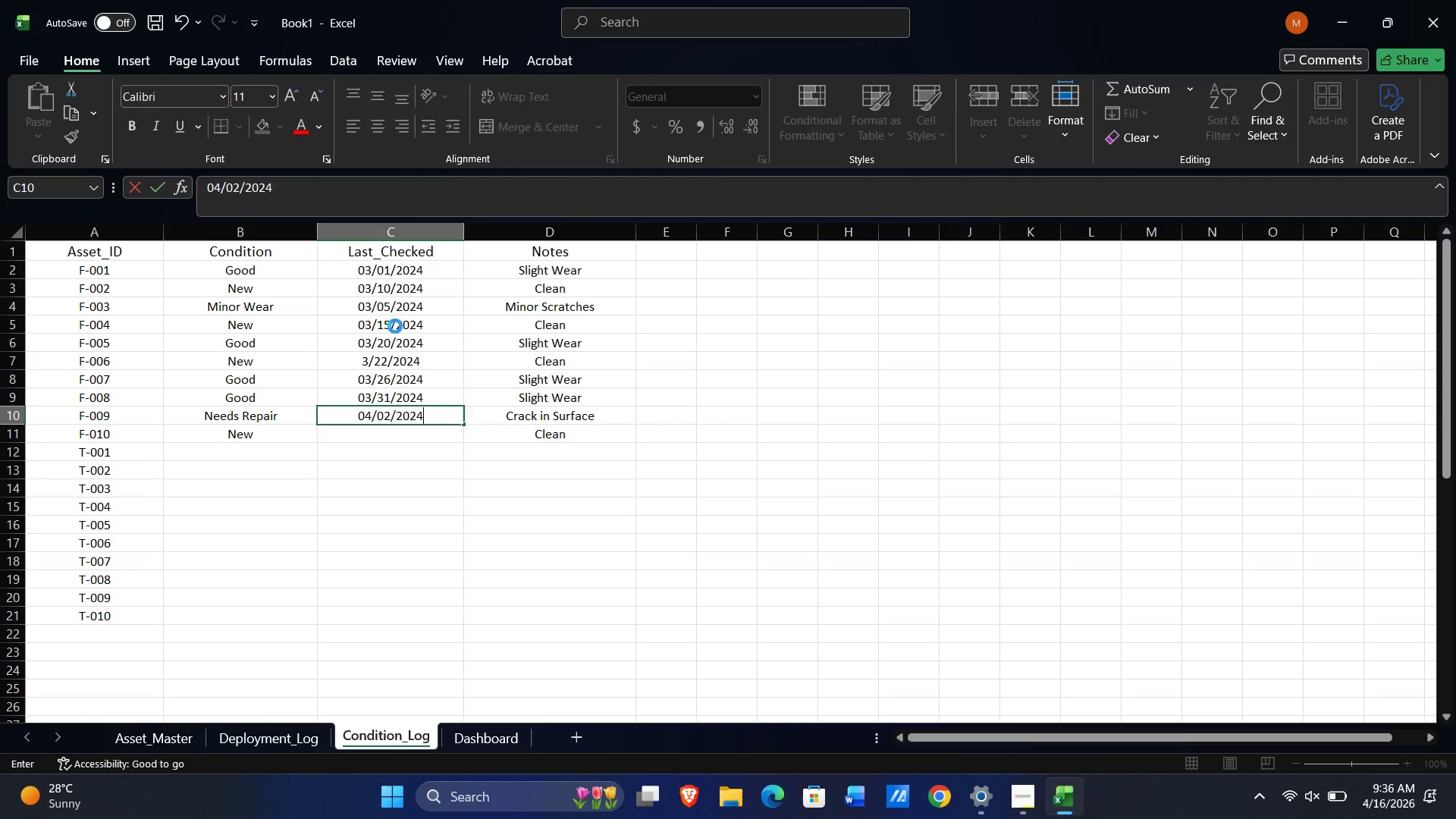 
key(NumpadEnter)
 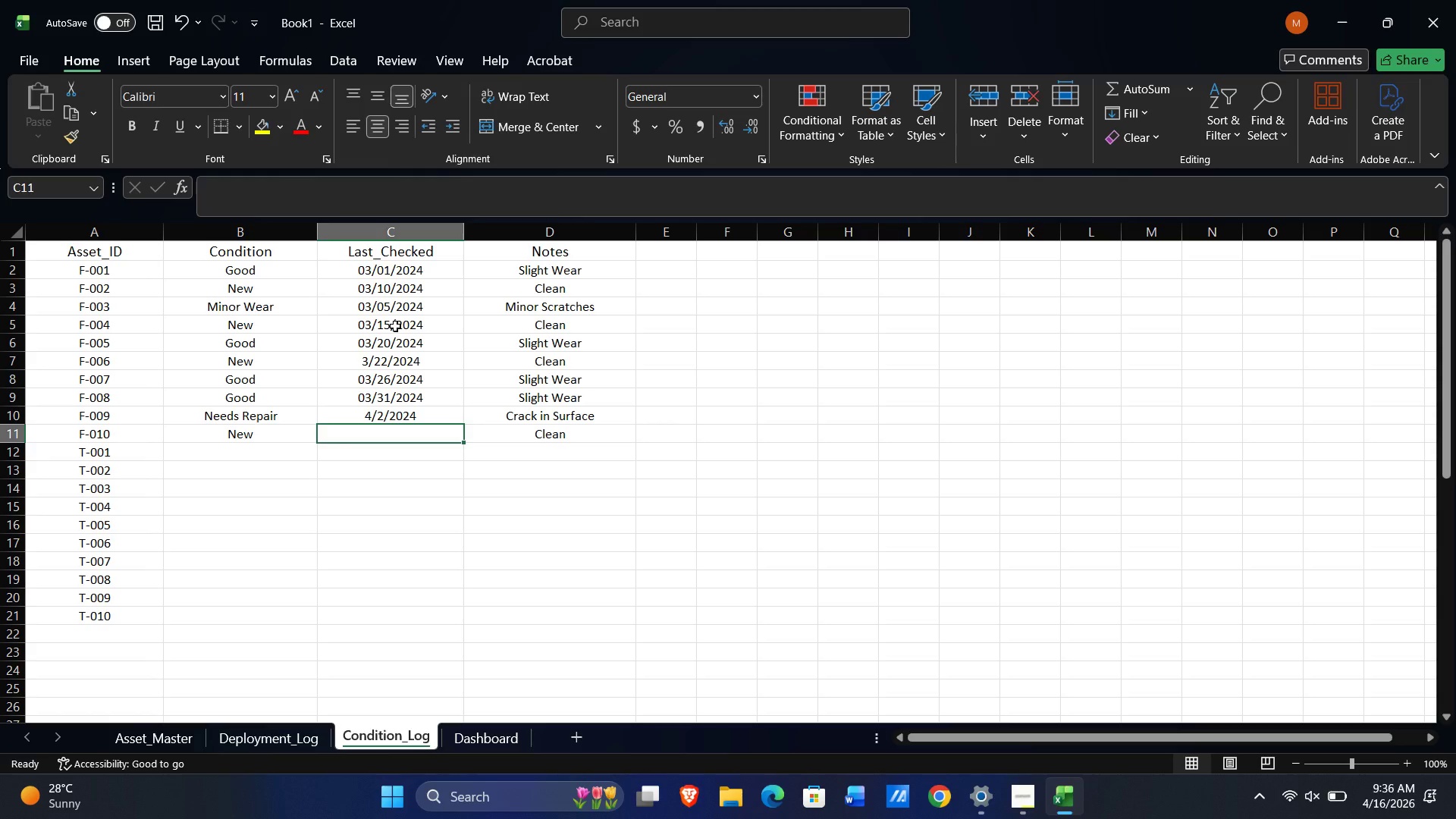 
key(Quote)
 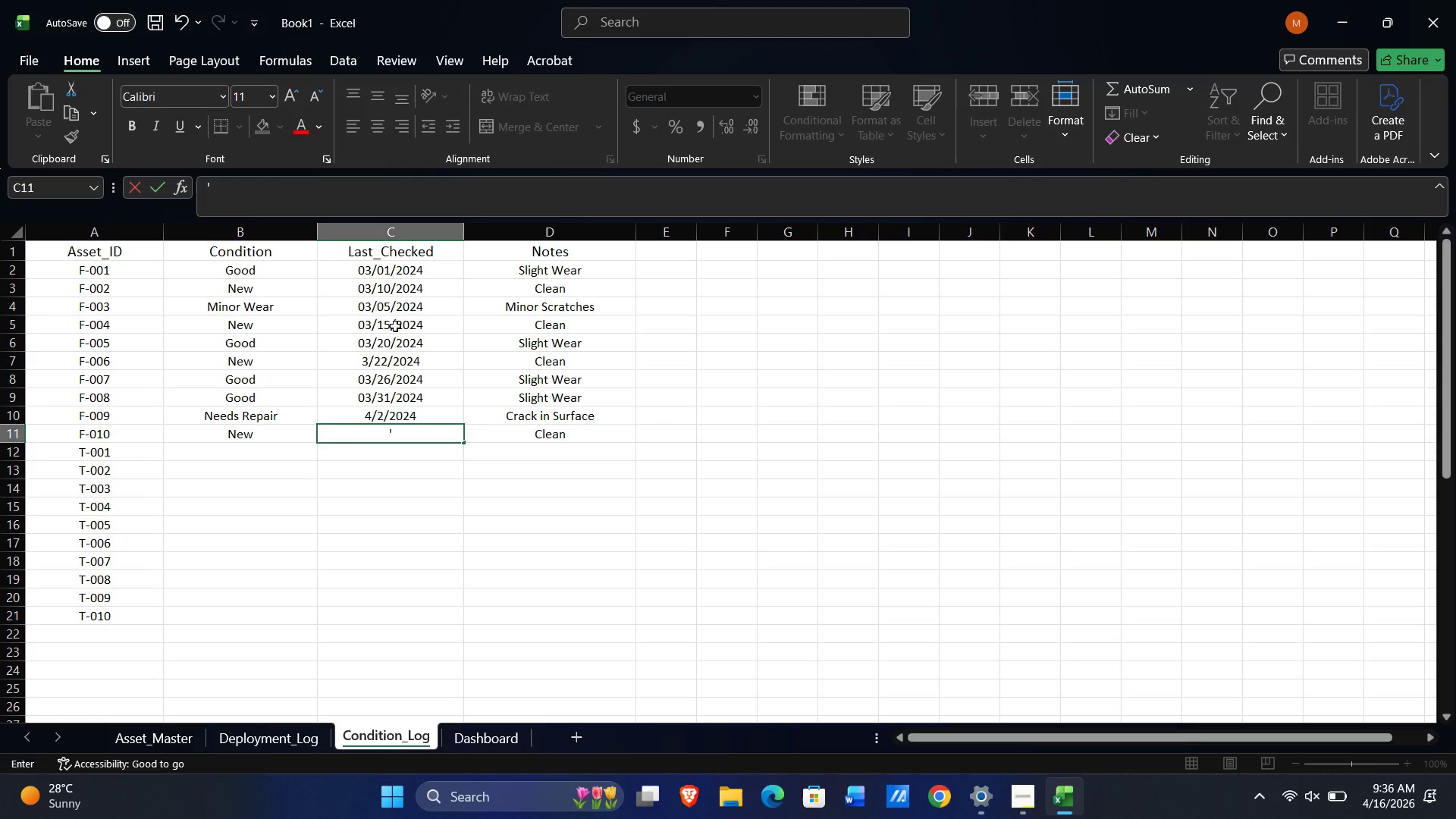 
key(Numpad0)
 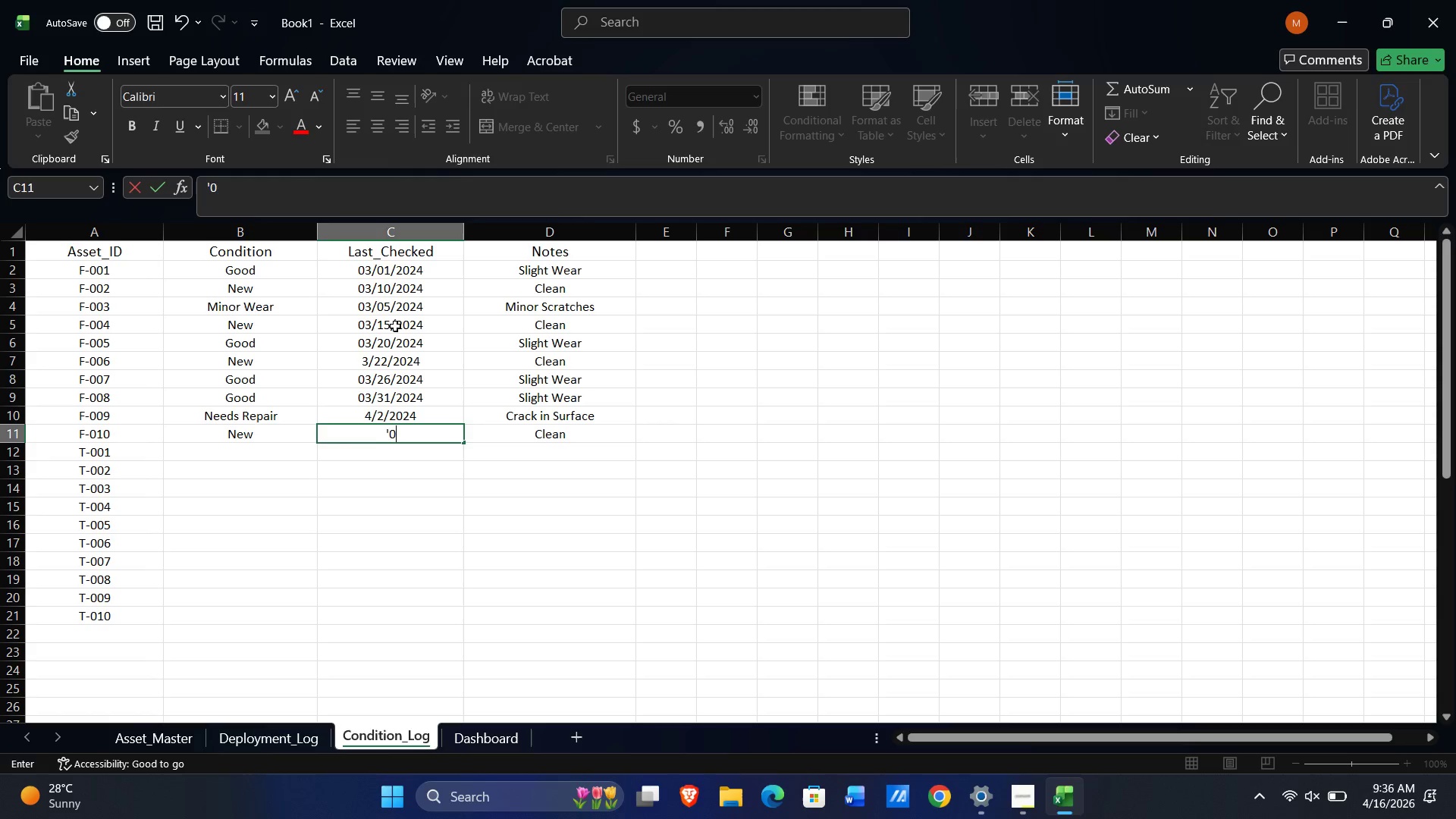 
key(Numpad4)
 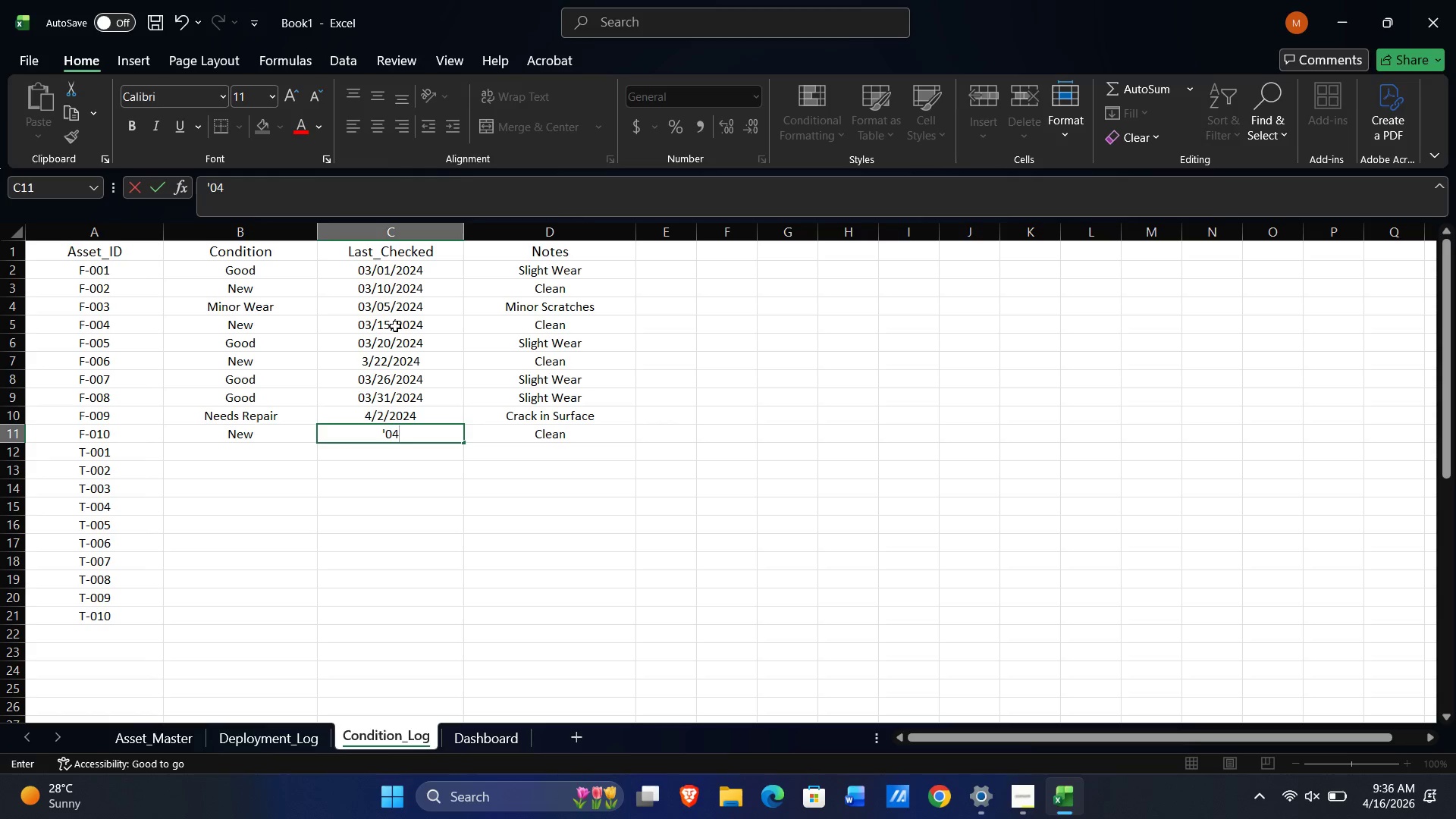 
key(NumpadDivide)
 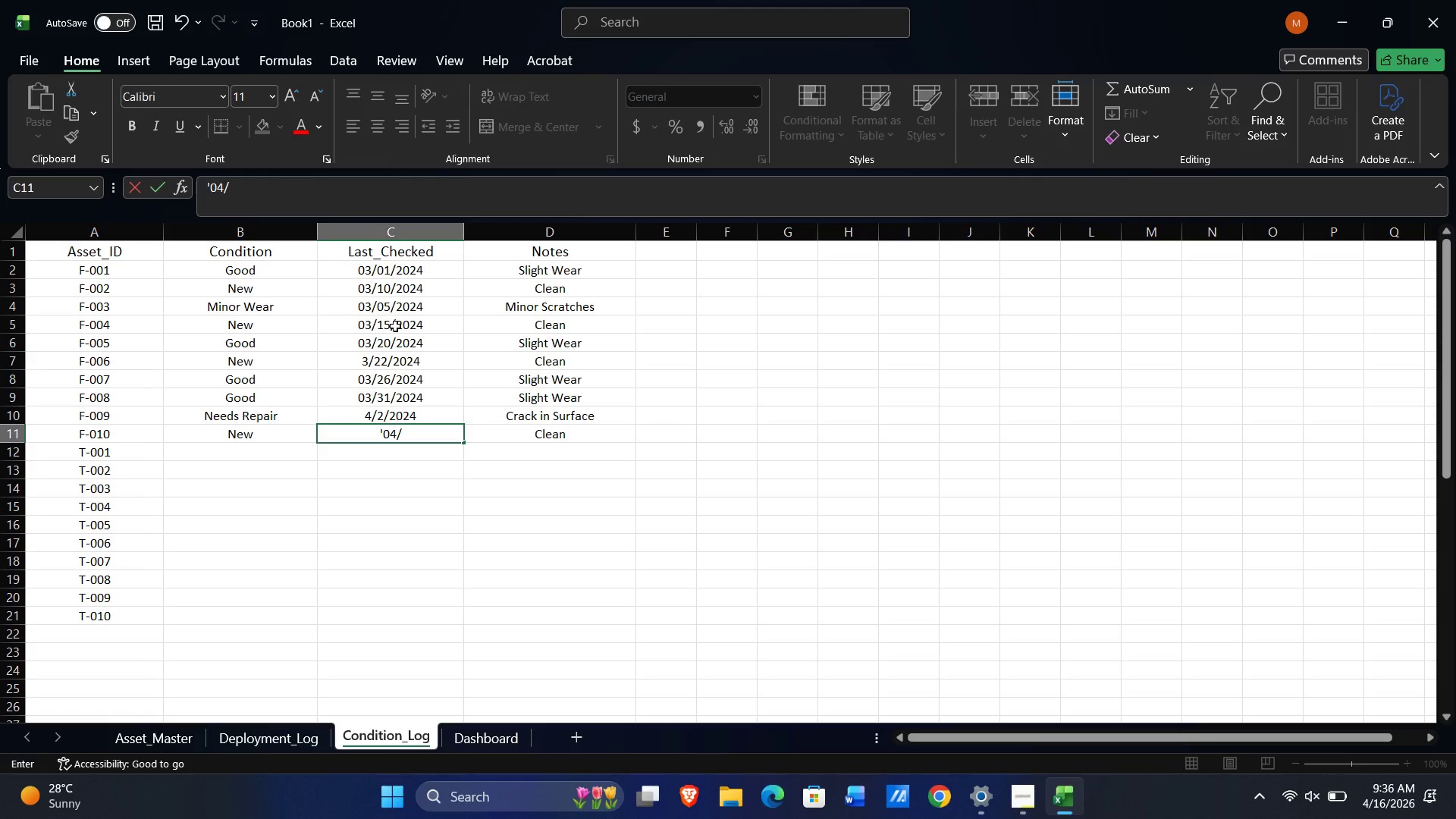 
key(Numpad0)
 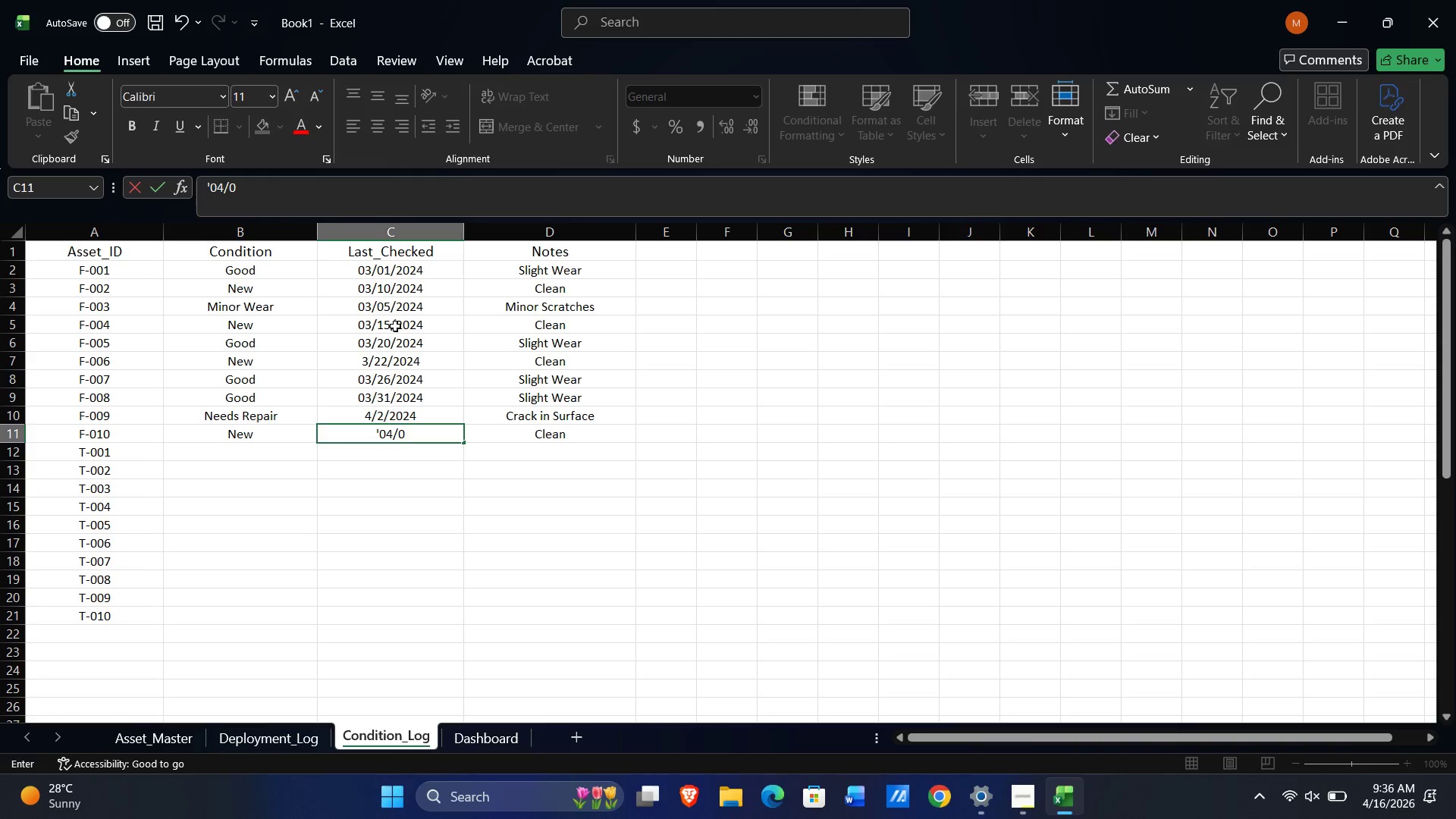 
key(Numpad6)
 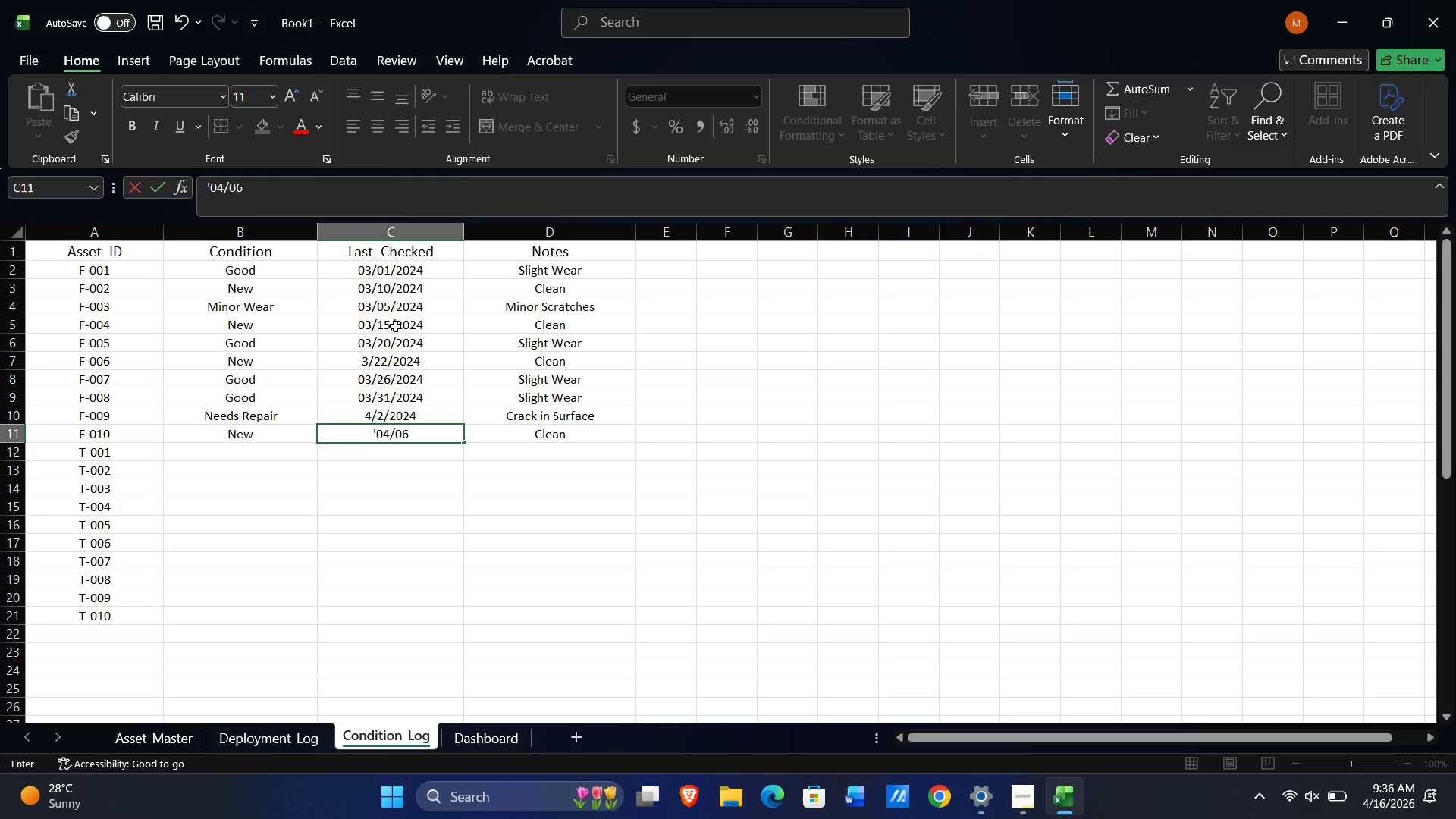 
key(NumpadDivide)
 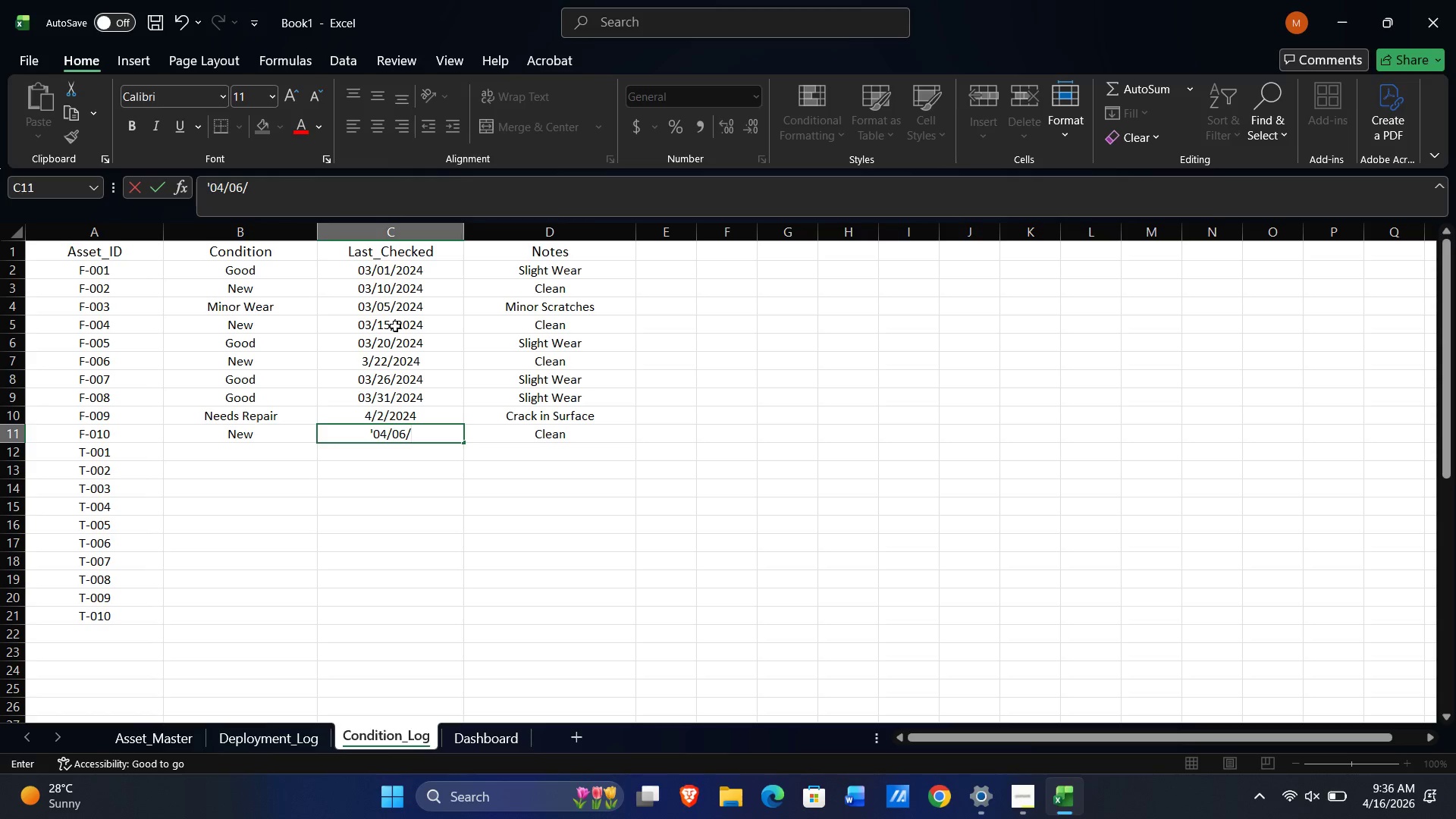 
key(Numpad2)
 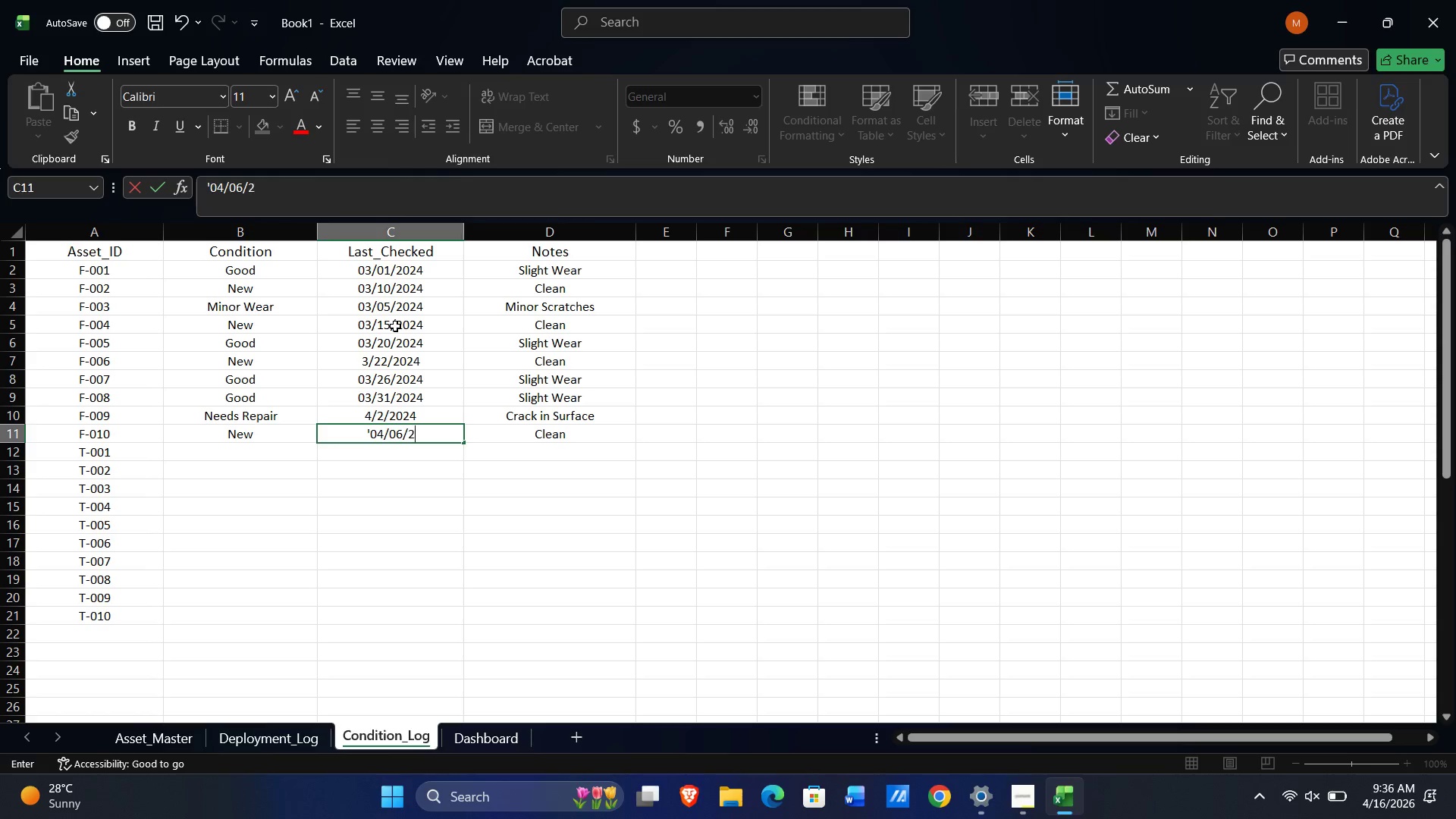 
key(Numpad0)
 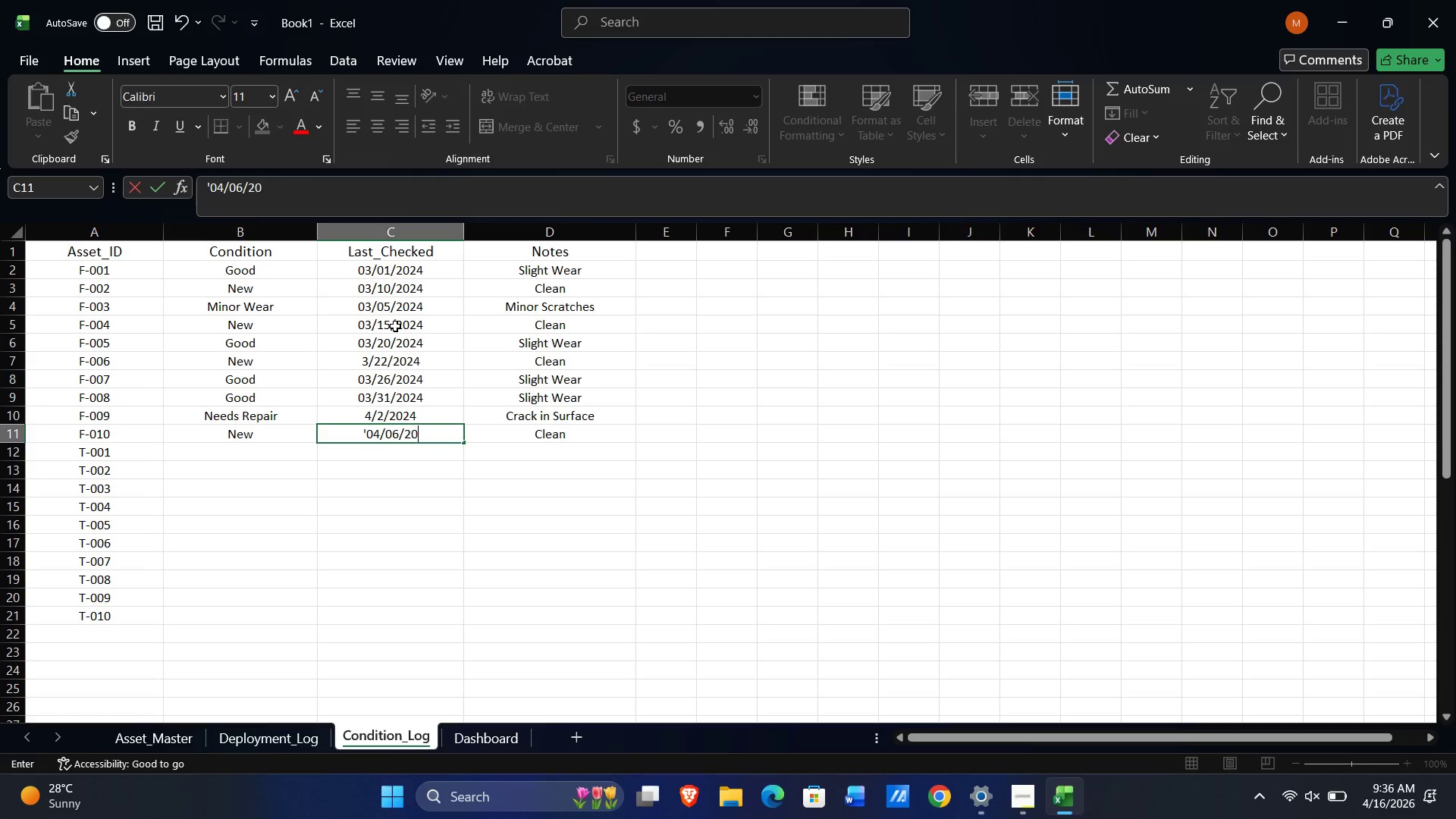 
key(Numpad2)
 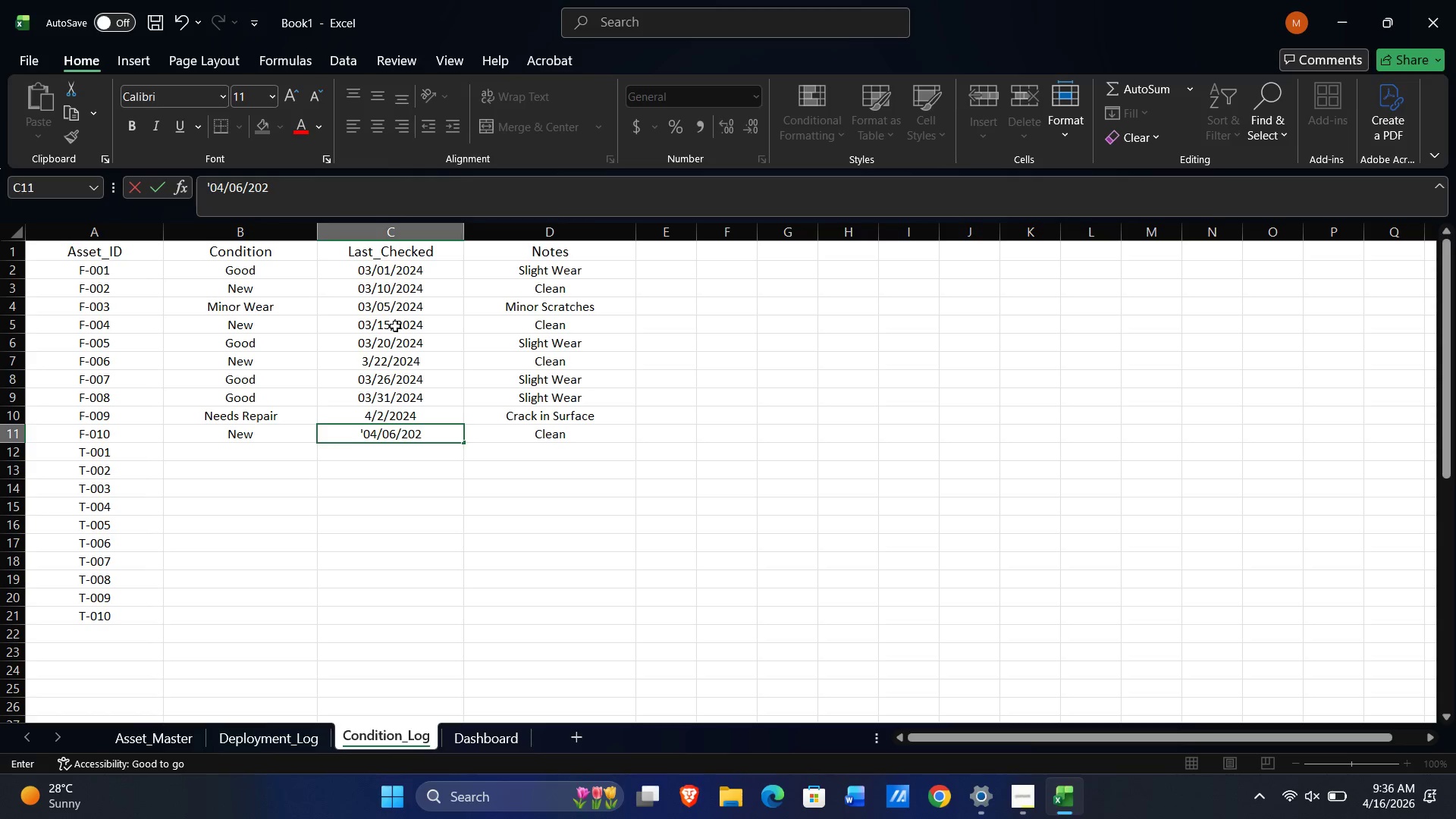 
key(Numpad4)
 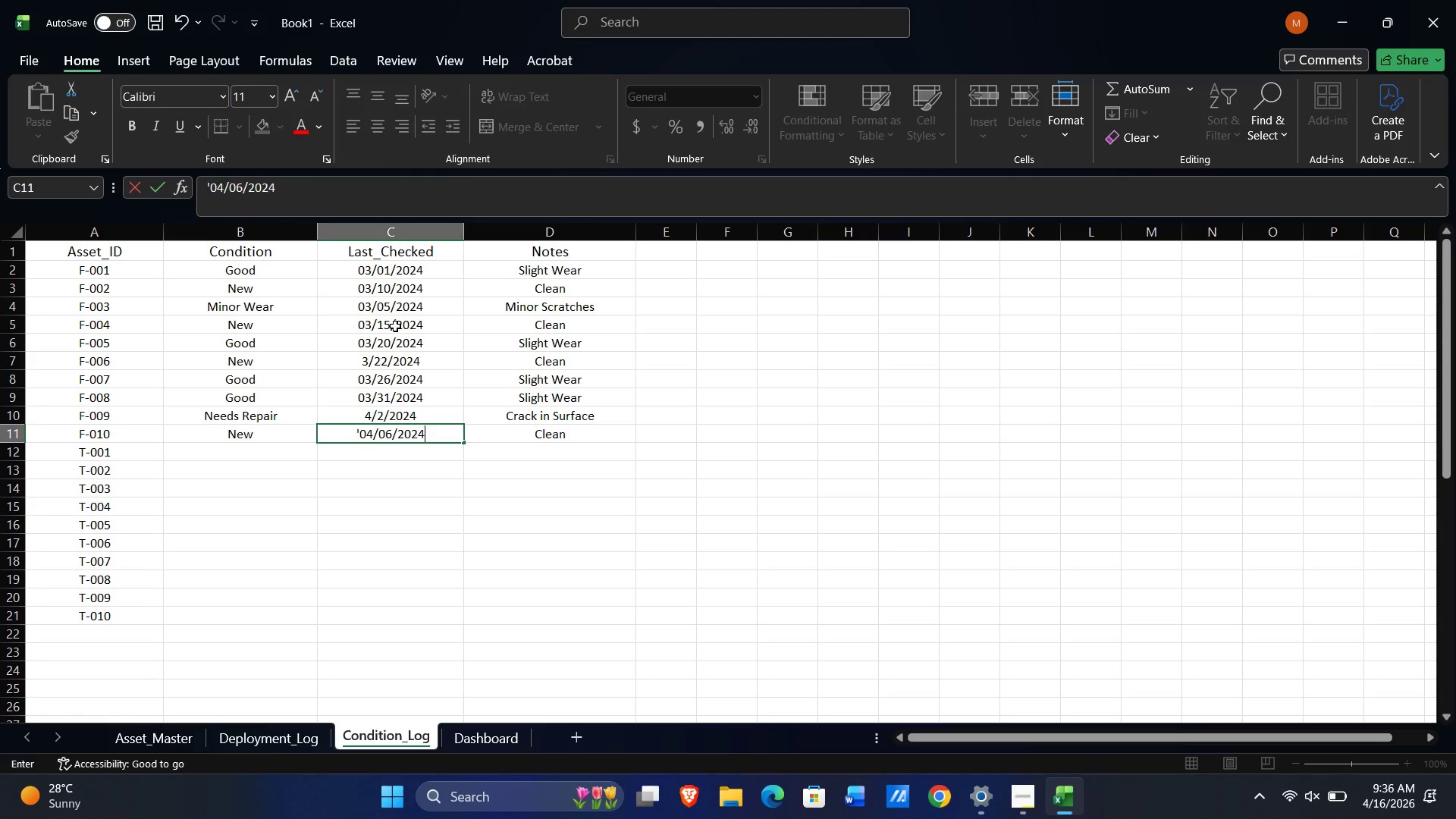 
key(NumpadEnter)
 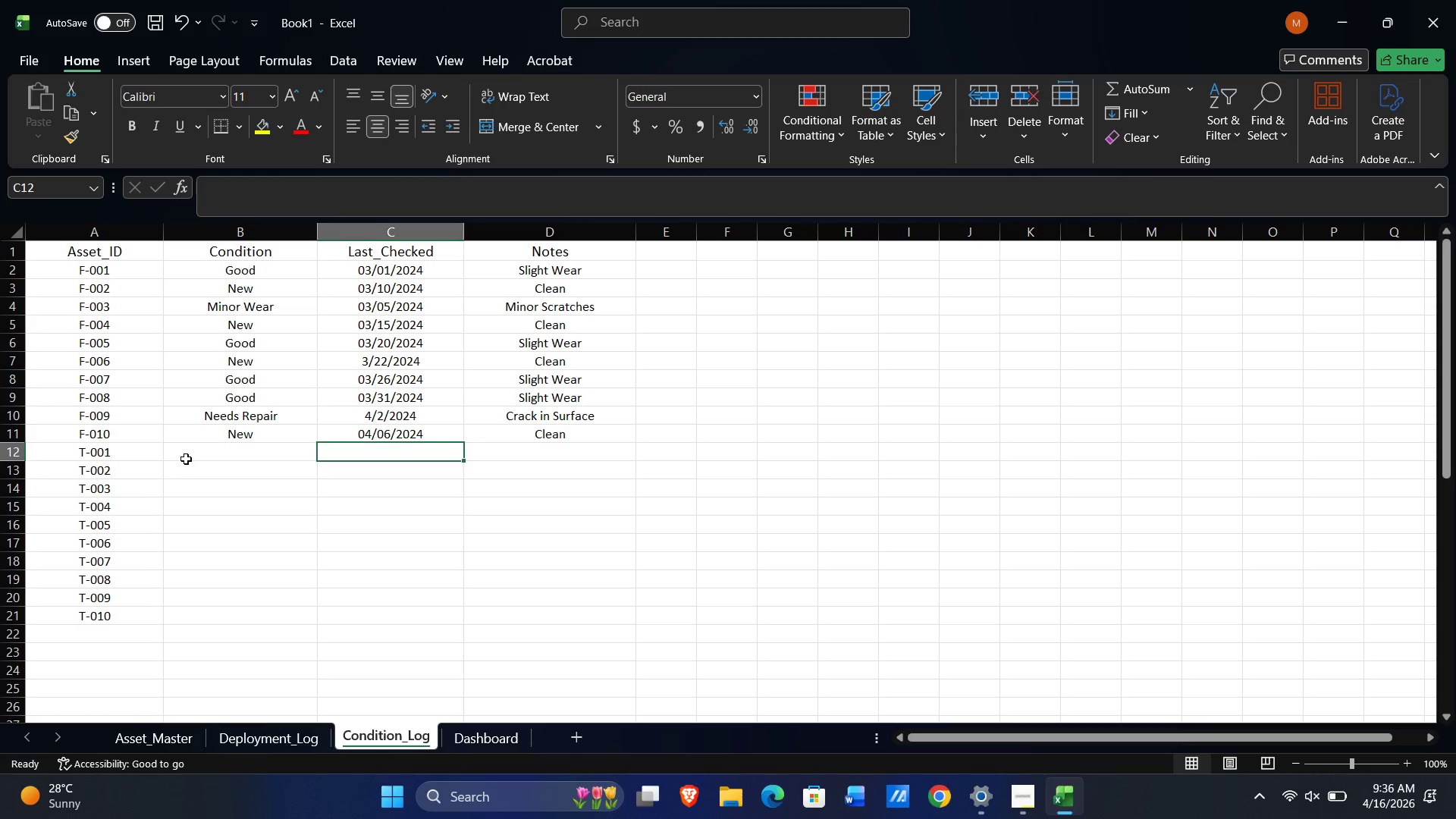 
scroll: coordinate [259, 469], scroll_direction: down, amount: 1.0
 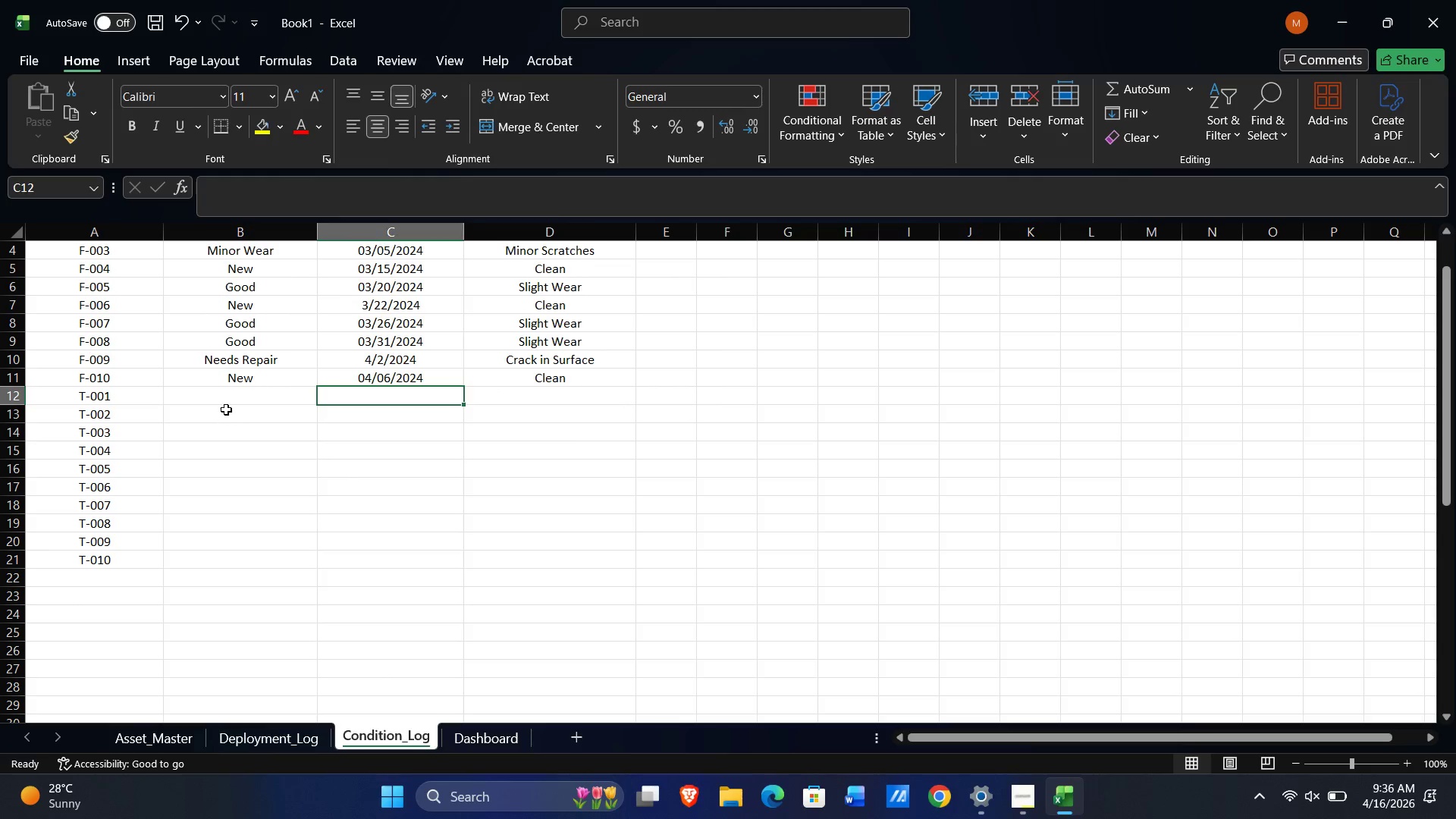 
left_click([225, 401])
 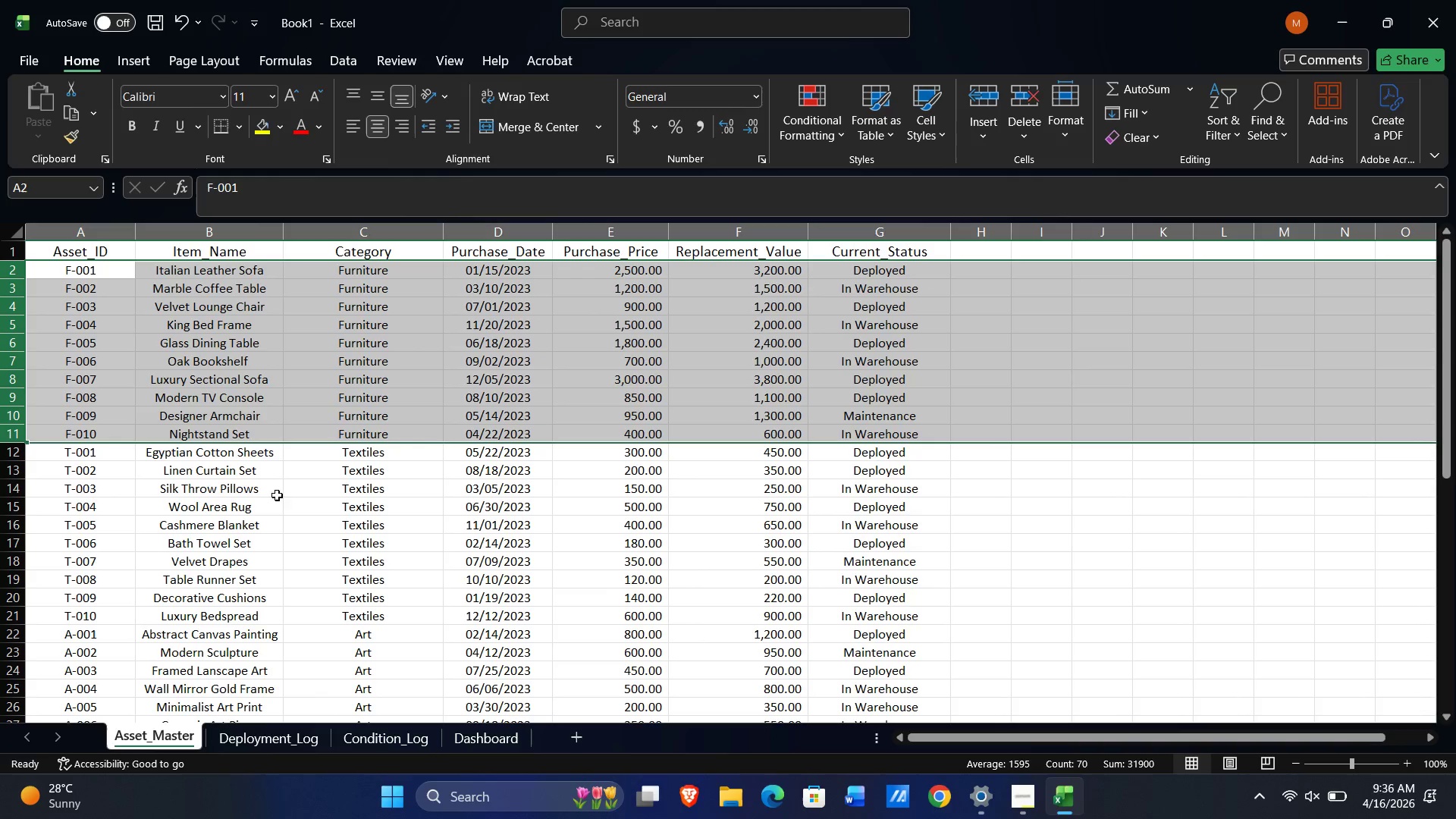 
left_click([14, 454])
 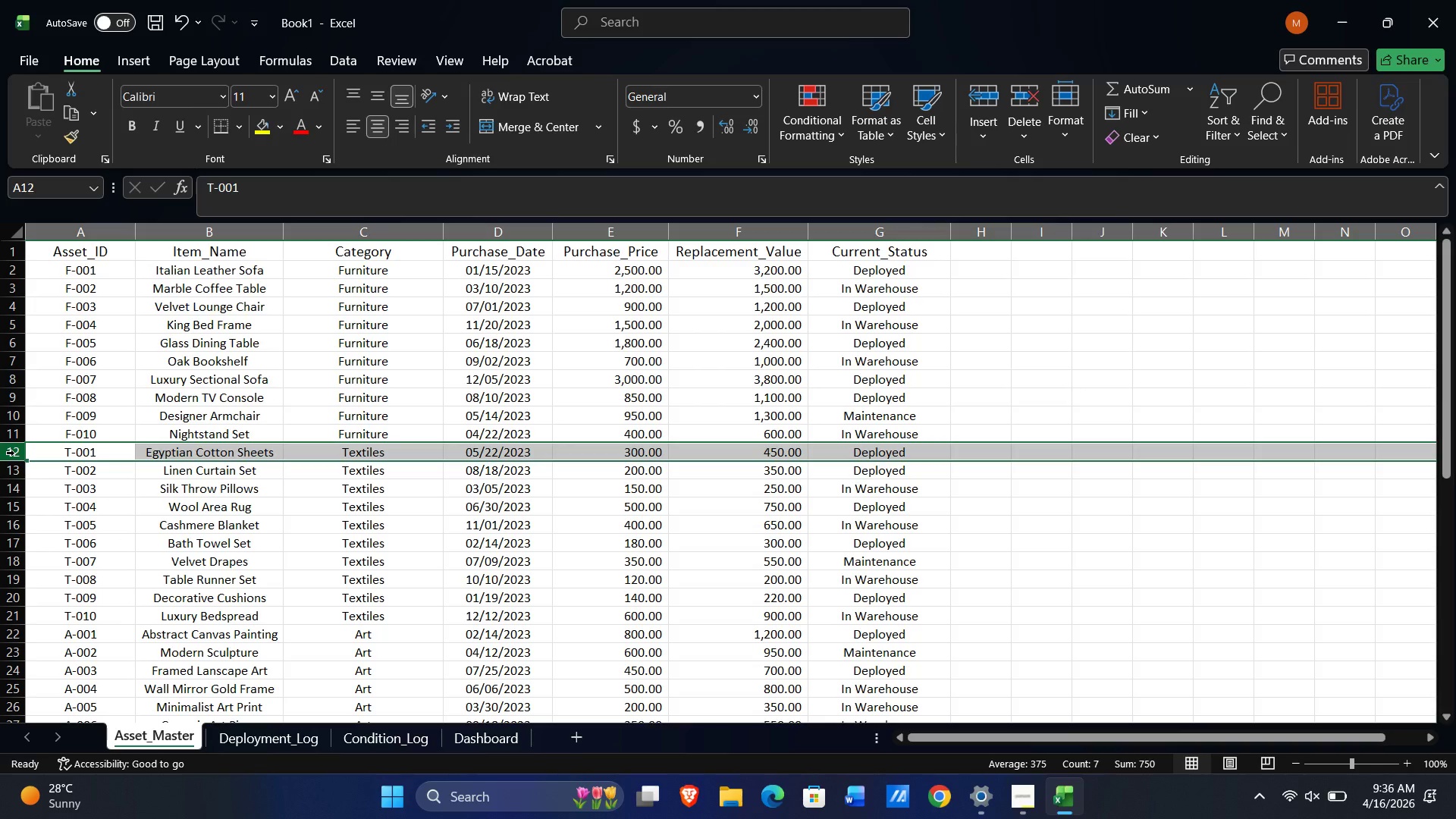 
key(Shift+ArrowDown)
 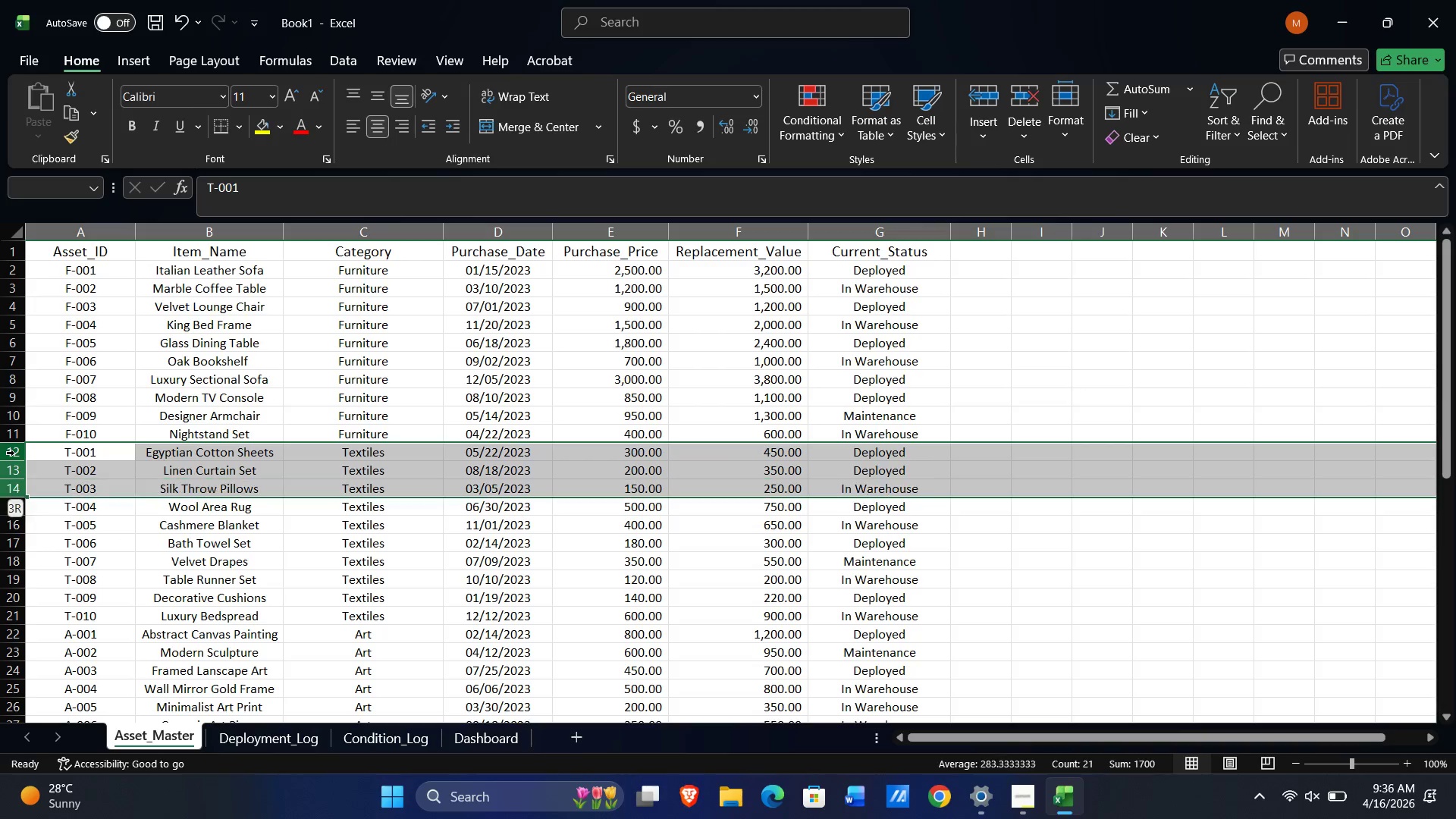 
key(Shift+ArrowDown)
 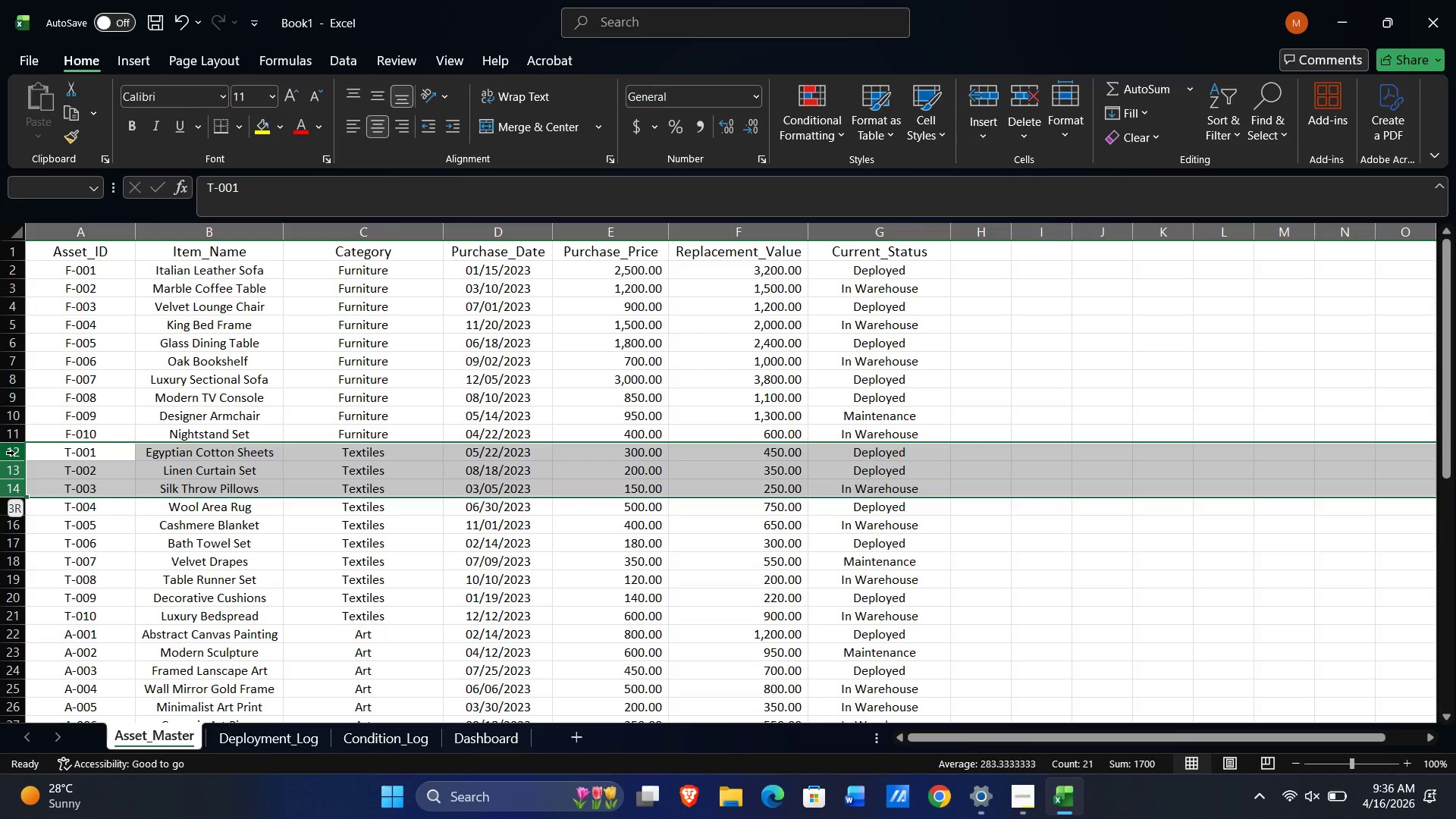 
key(Shift+ArrowDown)
 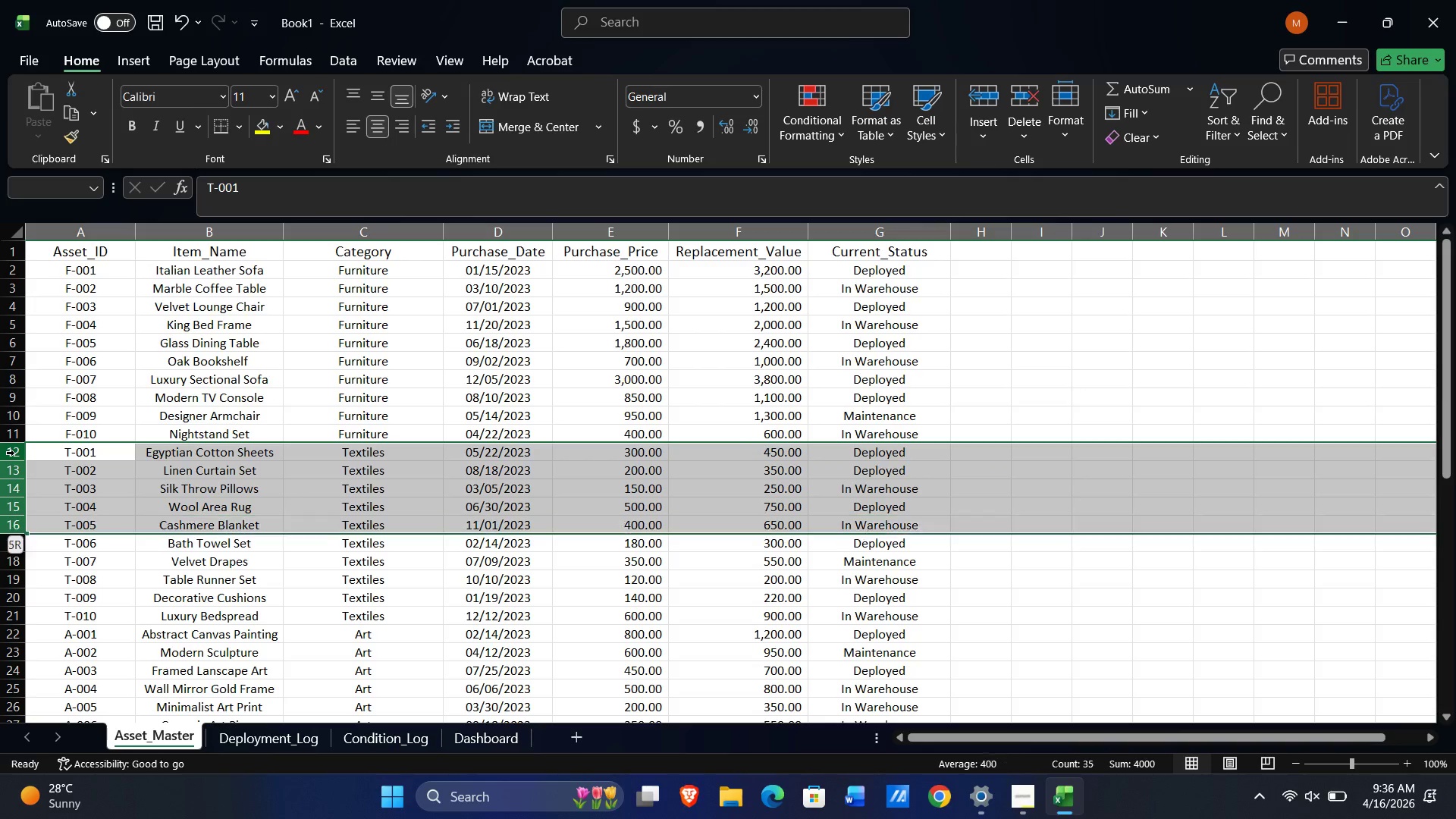 
key(Shift+ArrowDown)
 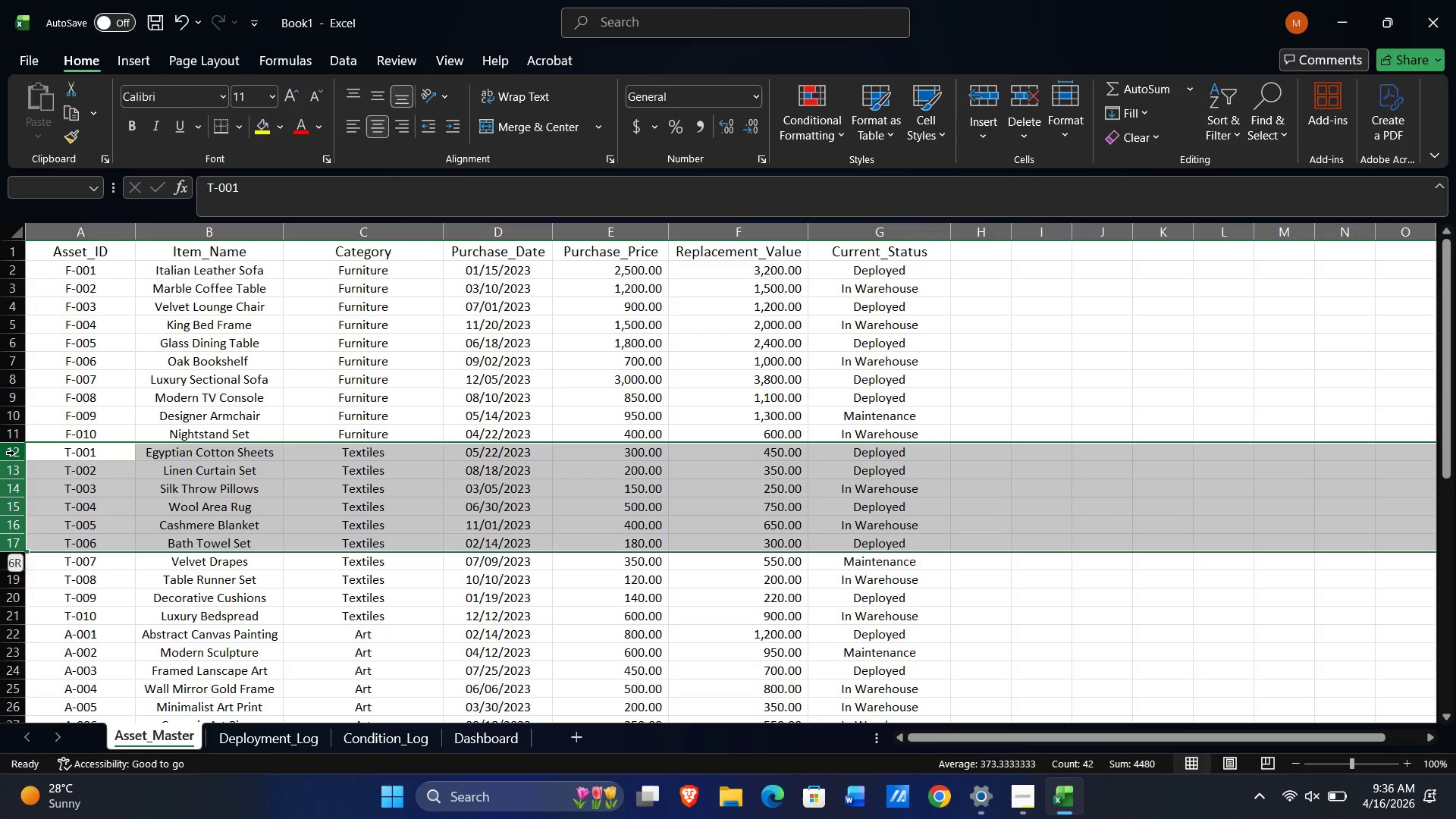 
key(Shift+ArrowDown)
 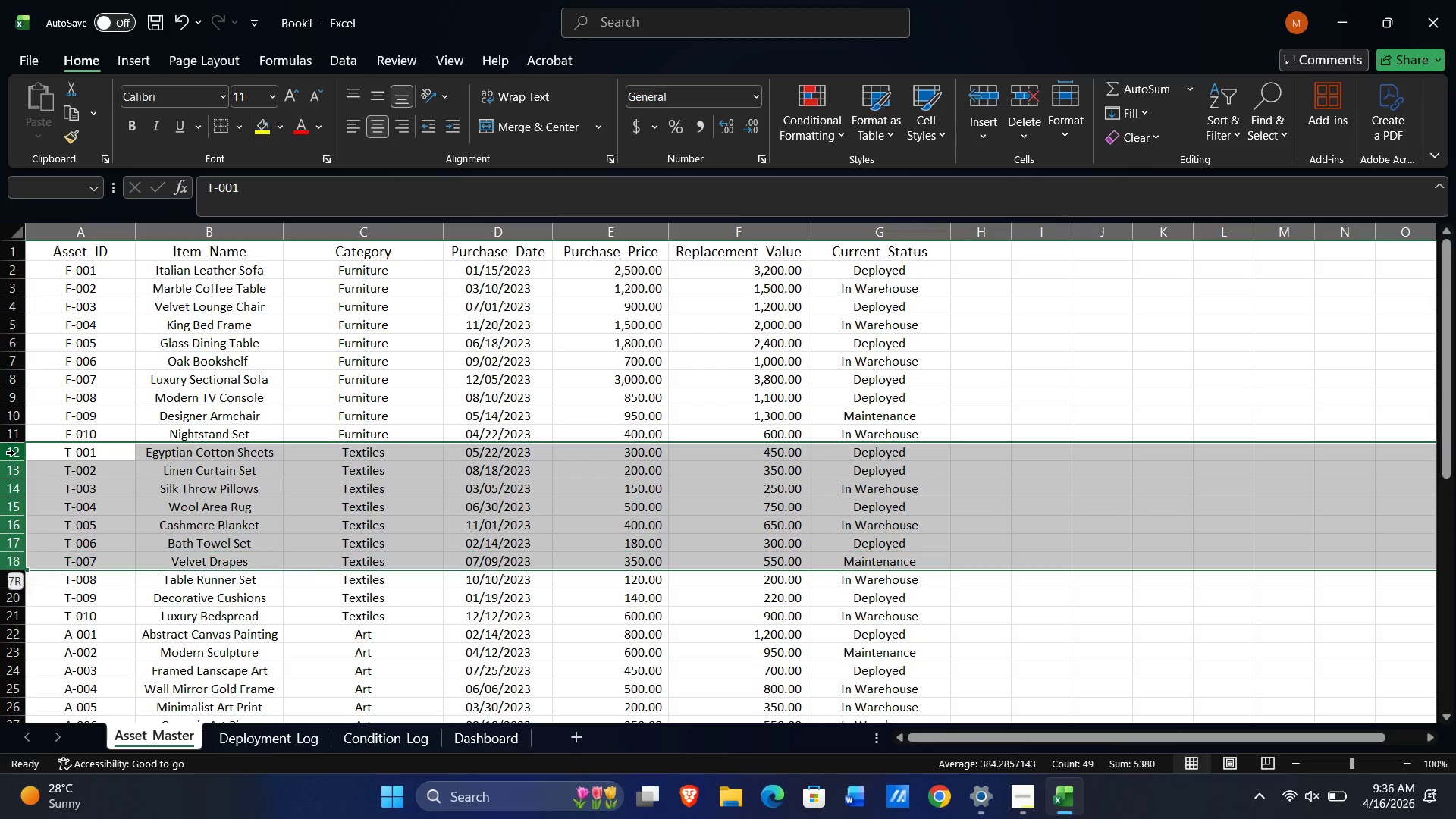 
key(Shift+ArrowDown)
 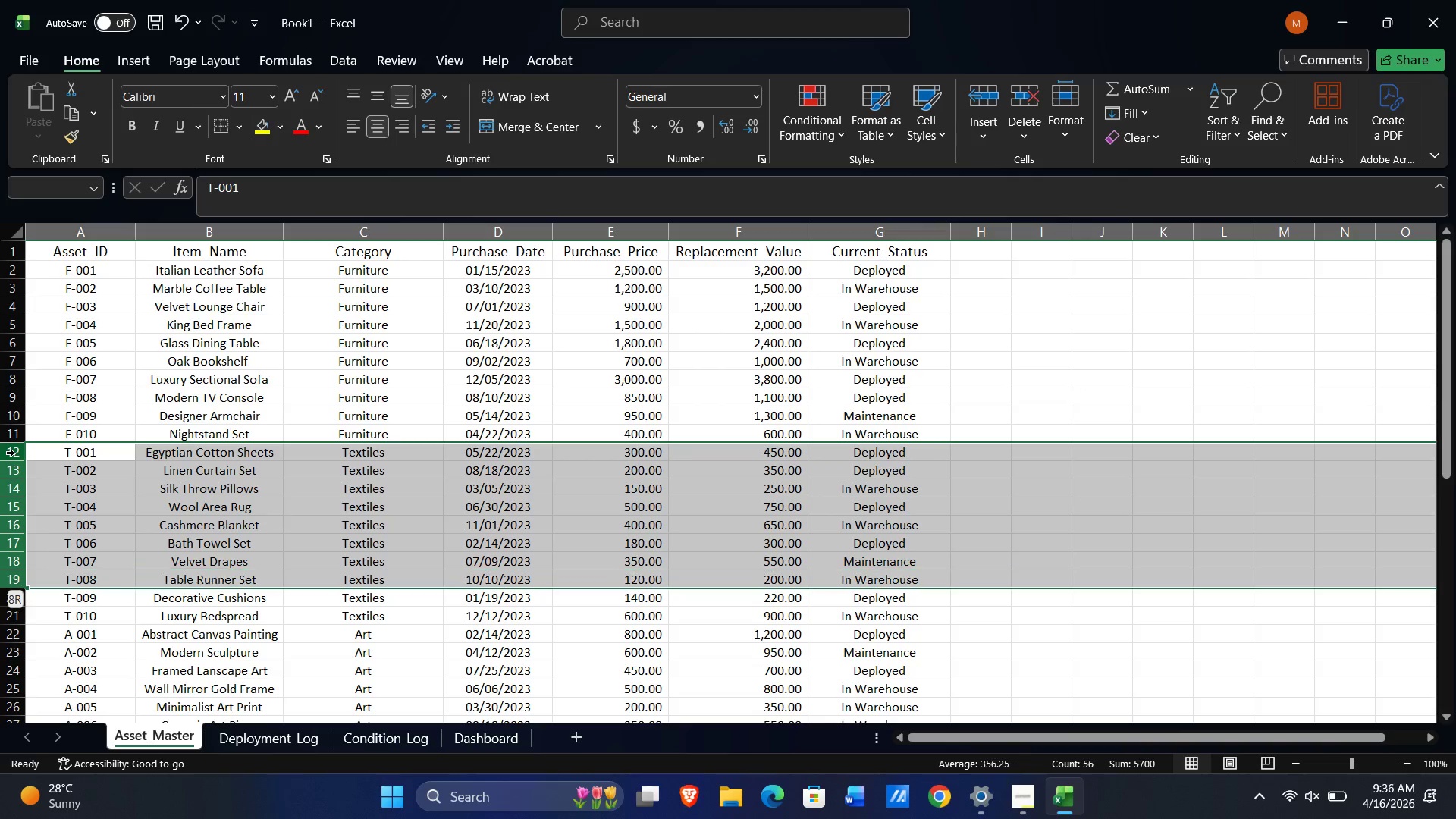 
key(Shift+ArrowDown)
 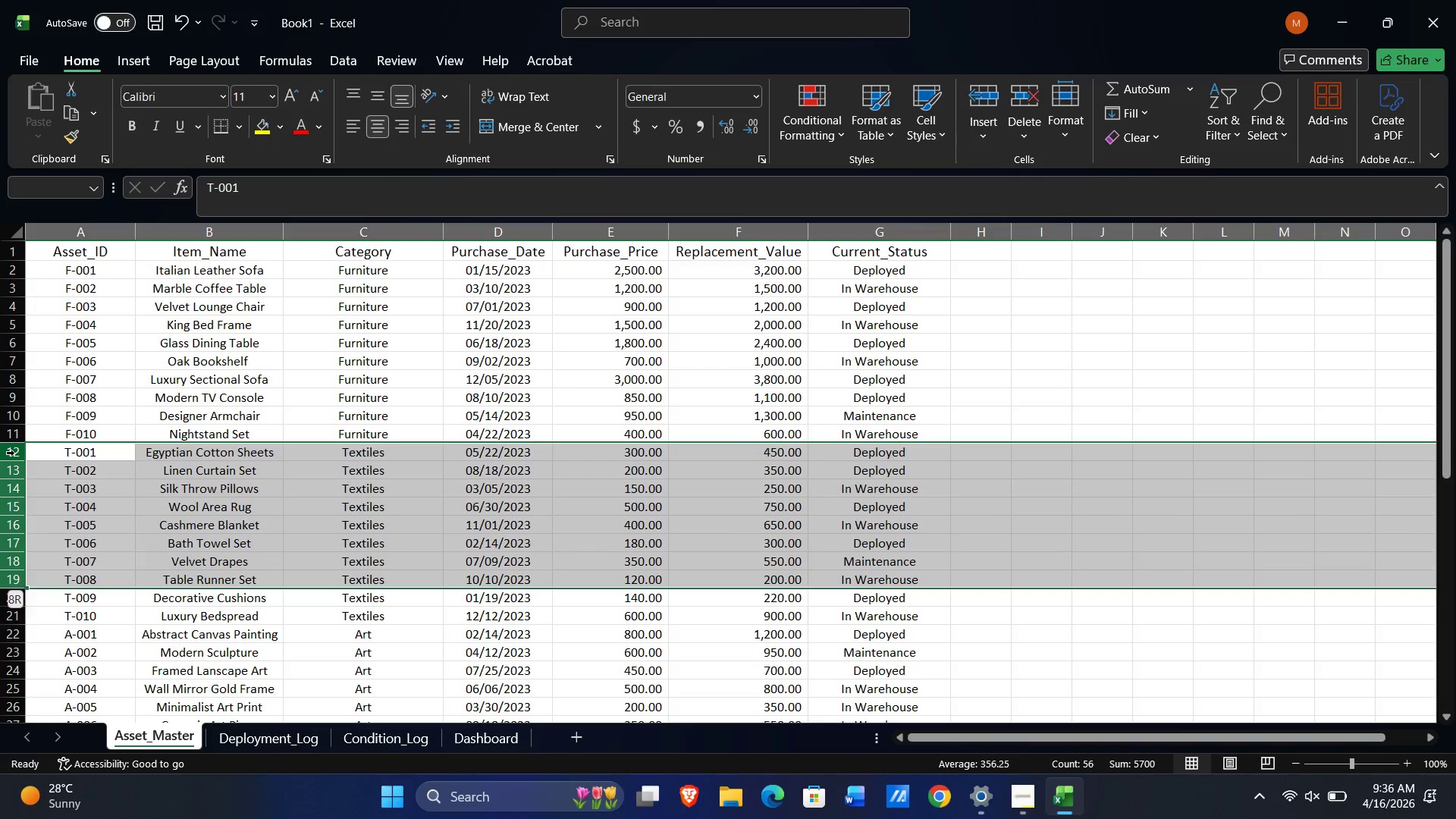 
key(Shift+ArrowDown)
 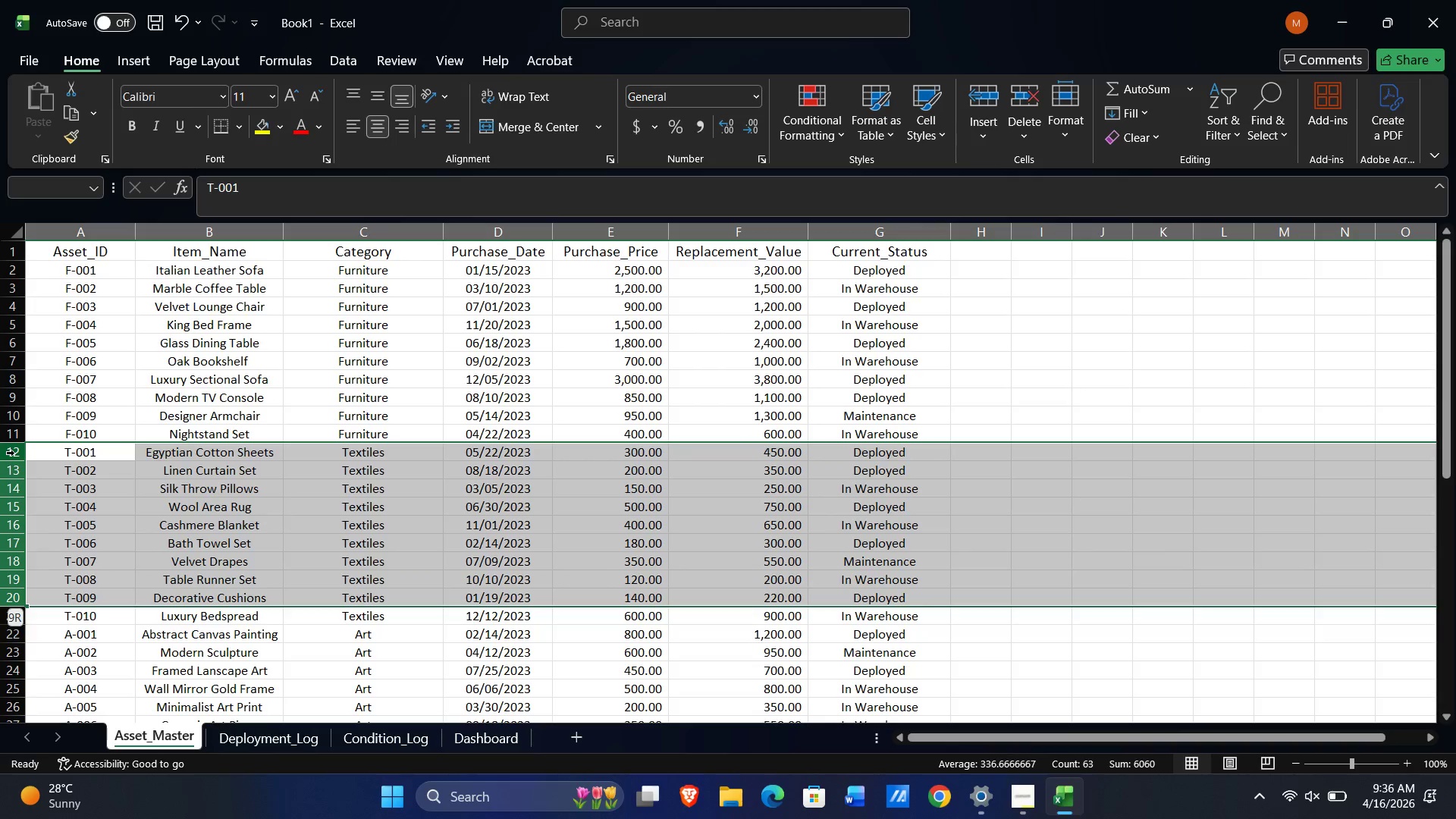 
key(Shift+ArrowDown)
 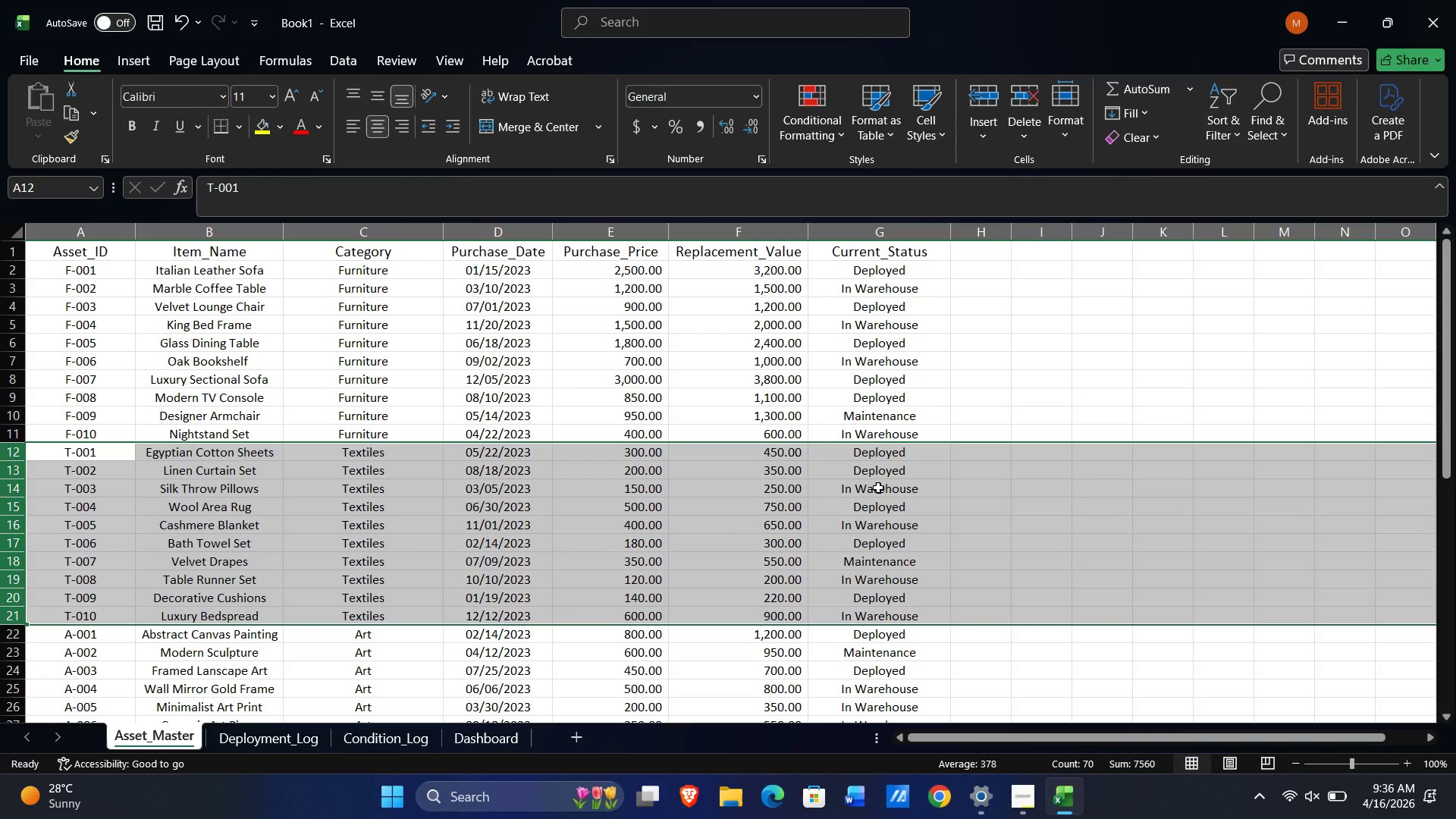 
wait(8.84)
 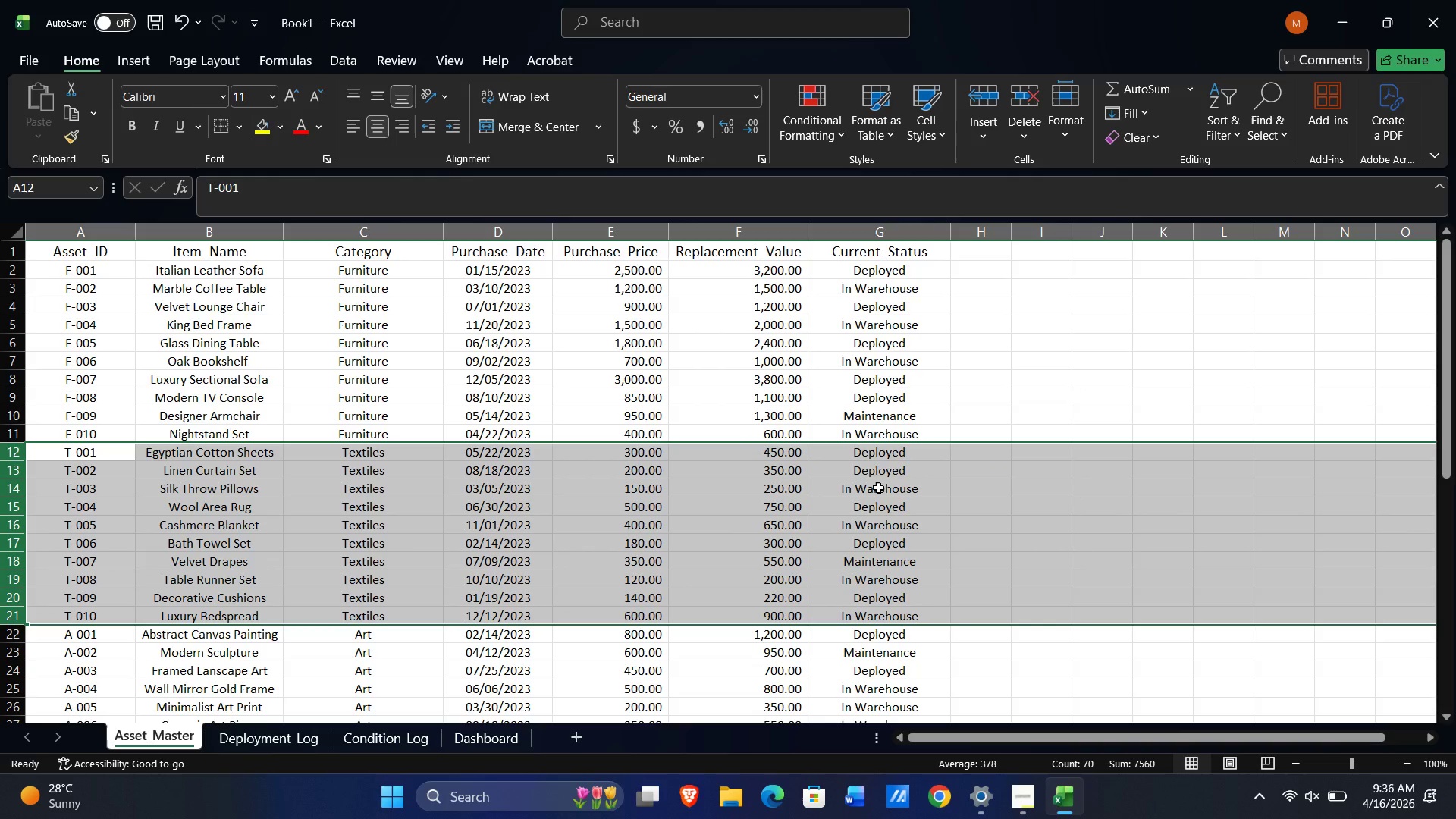 
left_click([344, 741])
 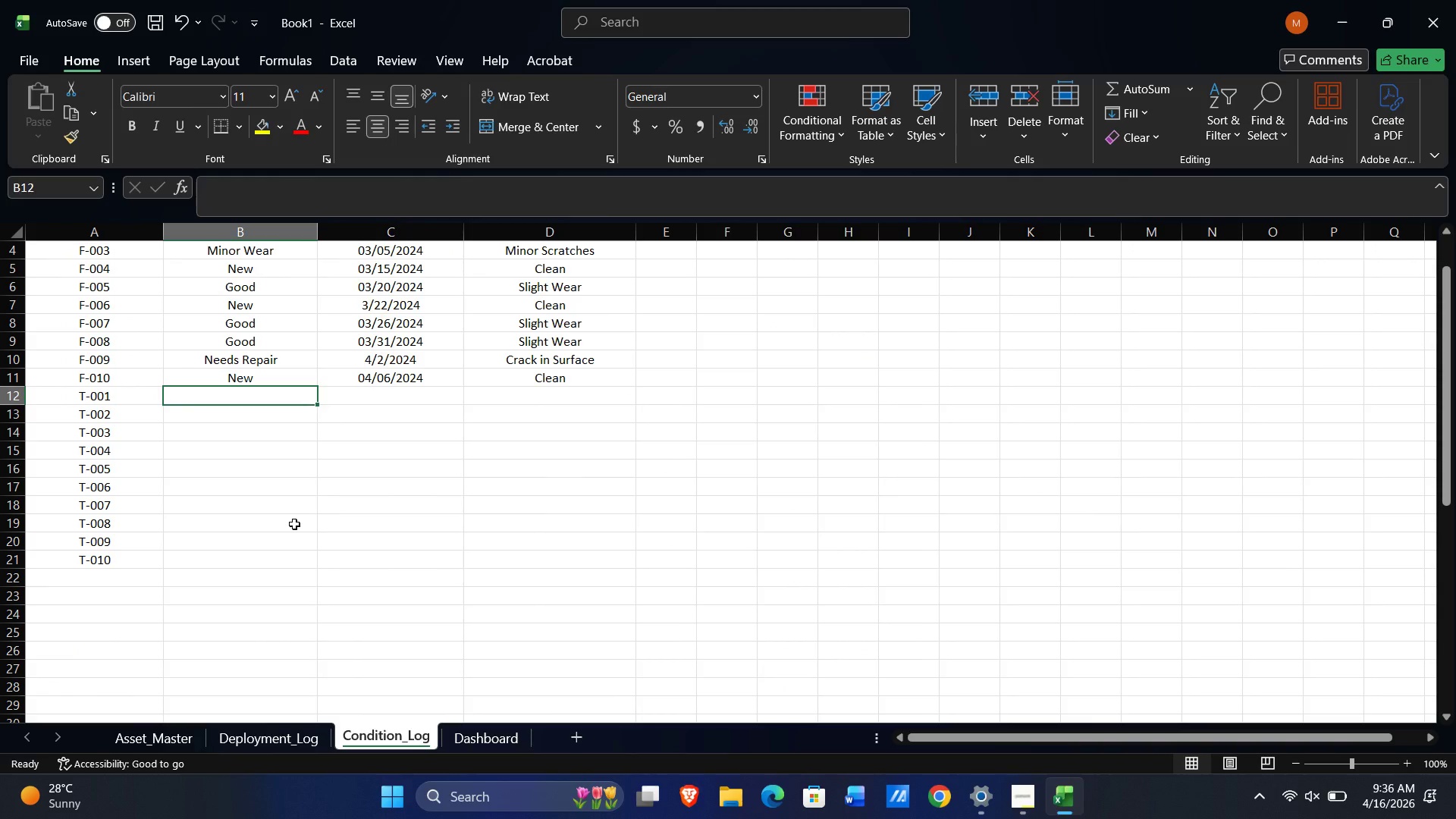 
key(ArrowDown)
 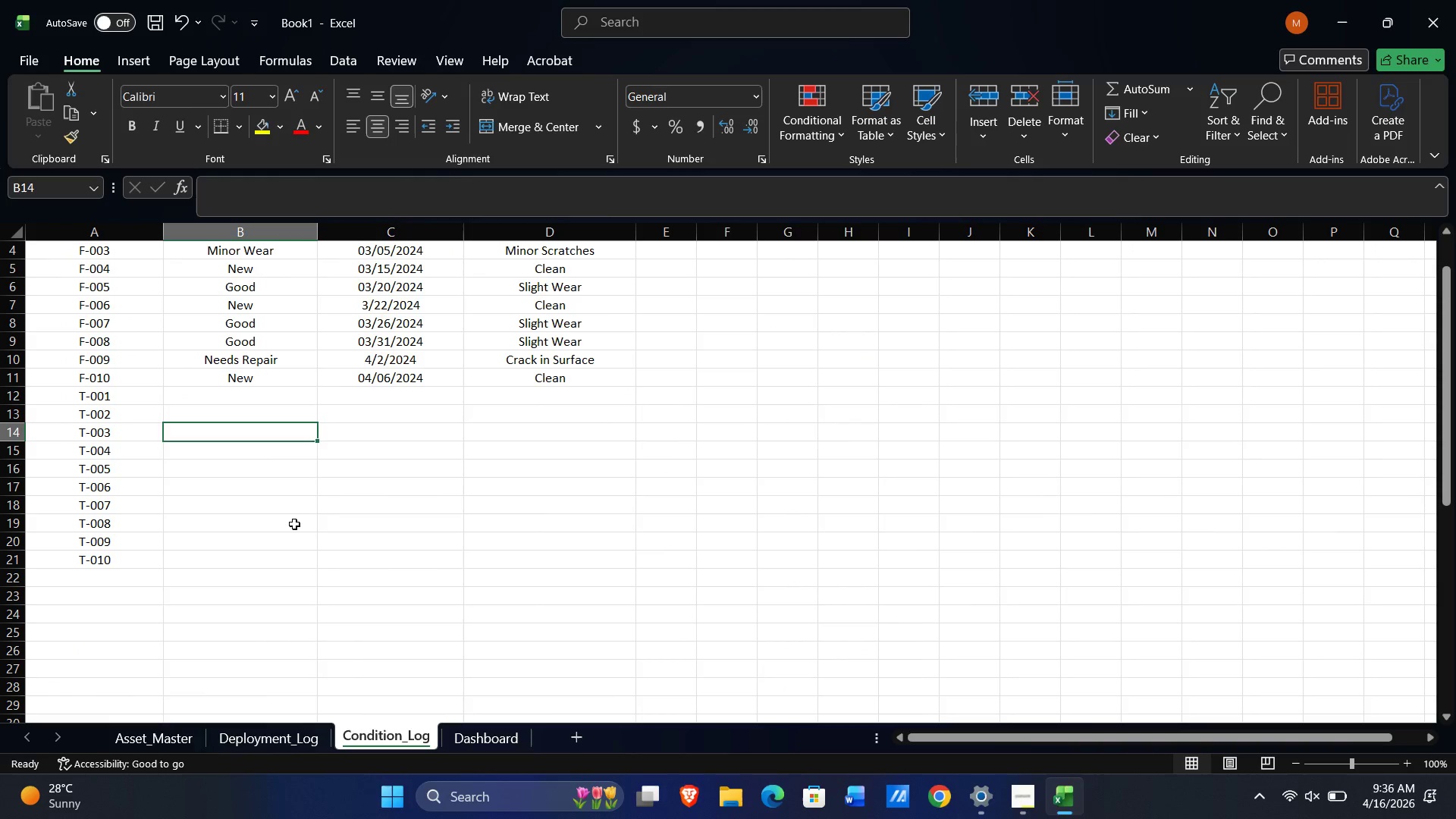 
key(ArrowDown)
 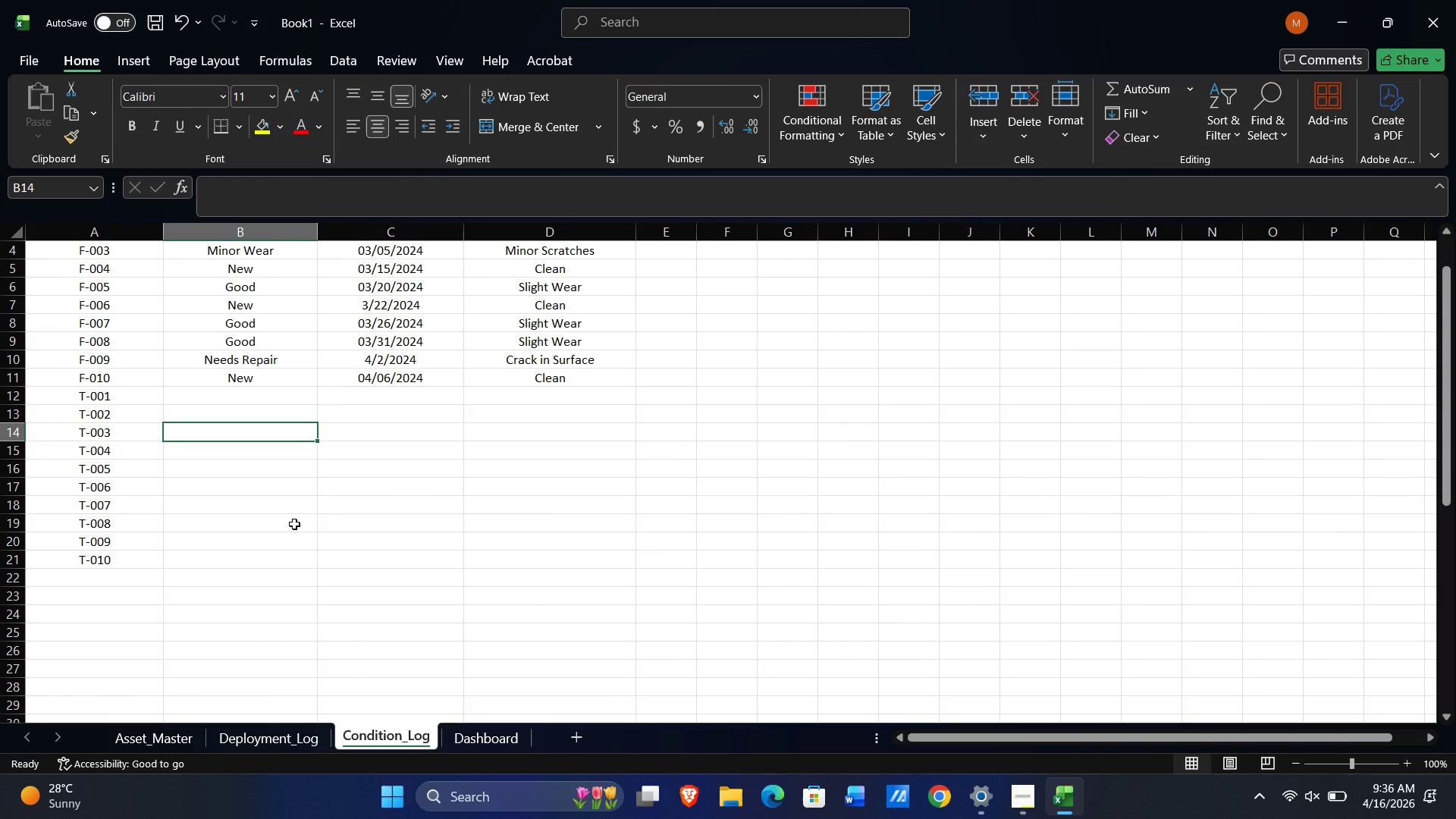 
type(n)
key(Backspace)
type(New)
key(NumpadEnter)
key(NumpadEnter)
type(New)
key(NumpadEnter)
key(NumpadEnter)
key(NumpadEnter)
type(New)
key(NumpadEnter)
key(NumpadEnter)
type(New)
 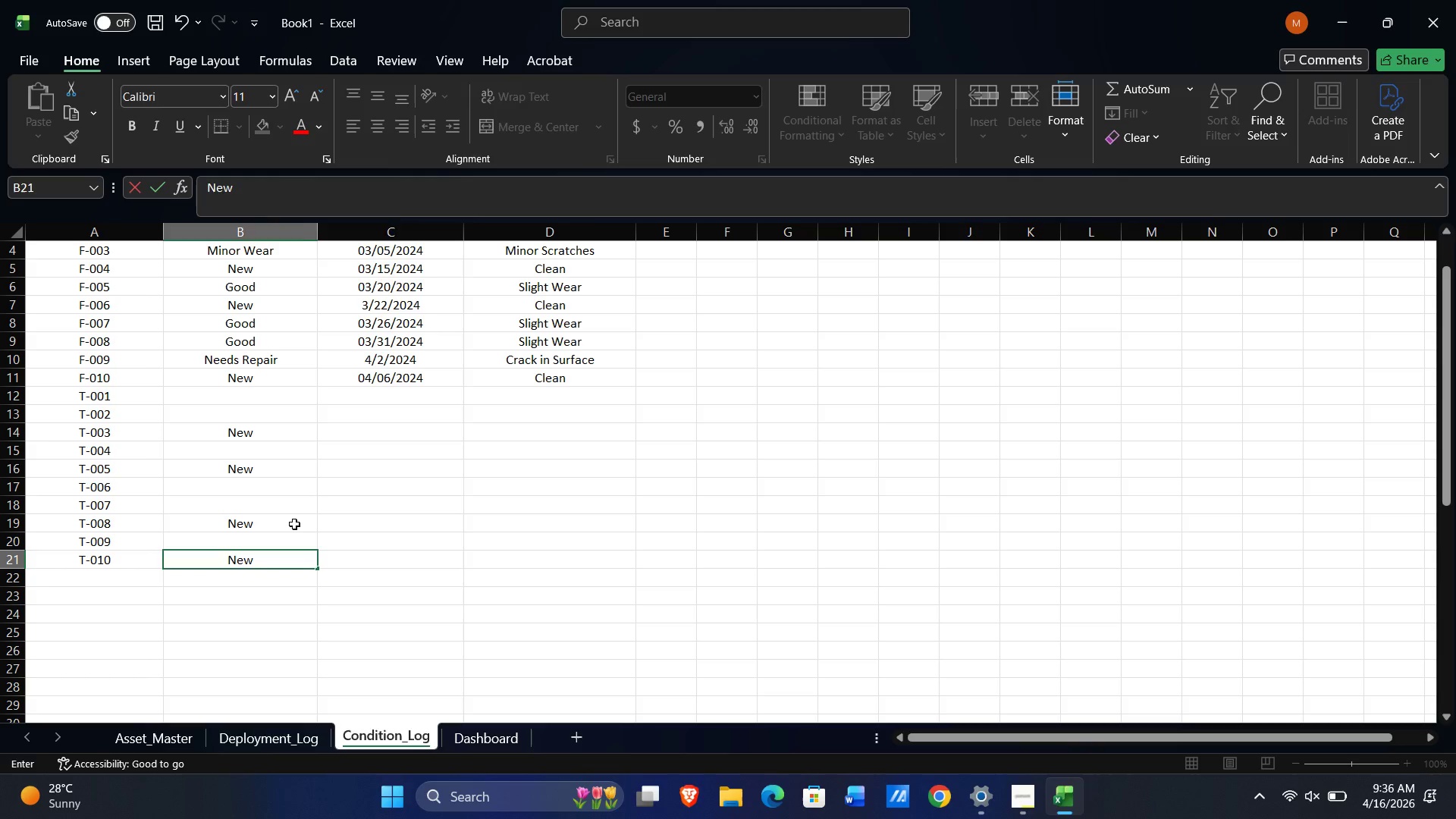 
key(ArrowRight)
 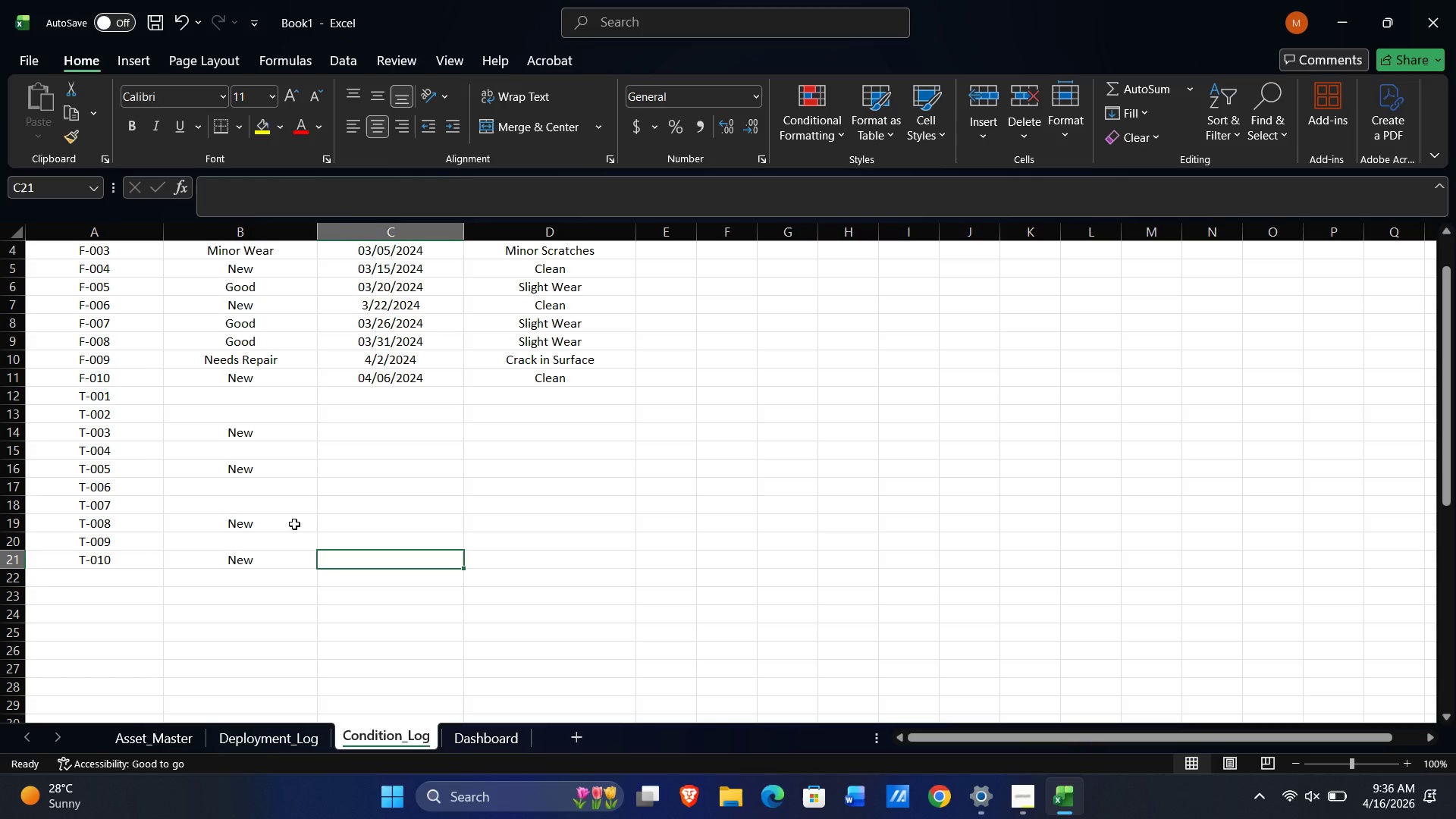 
key(ArrowLeft)
 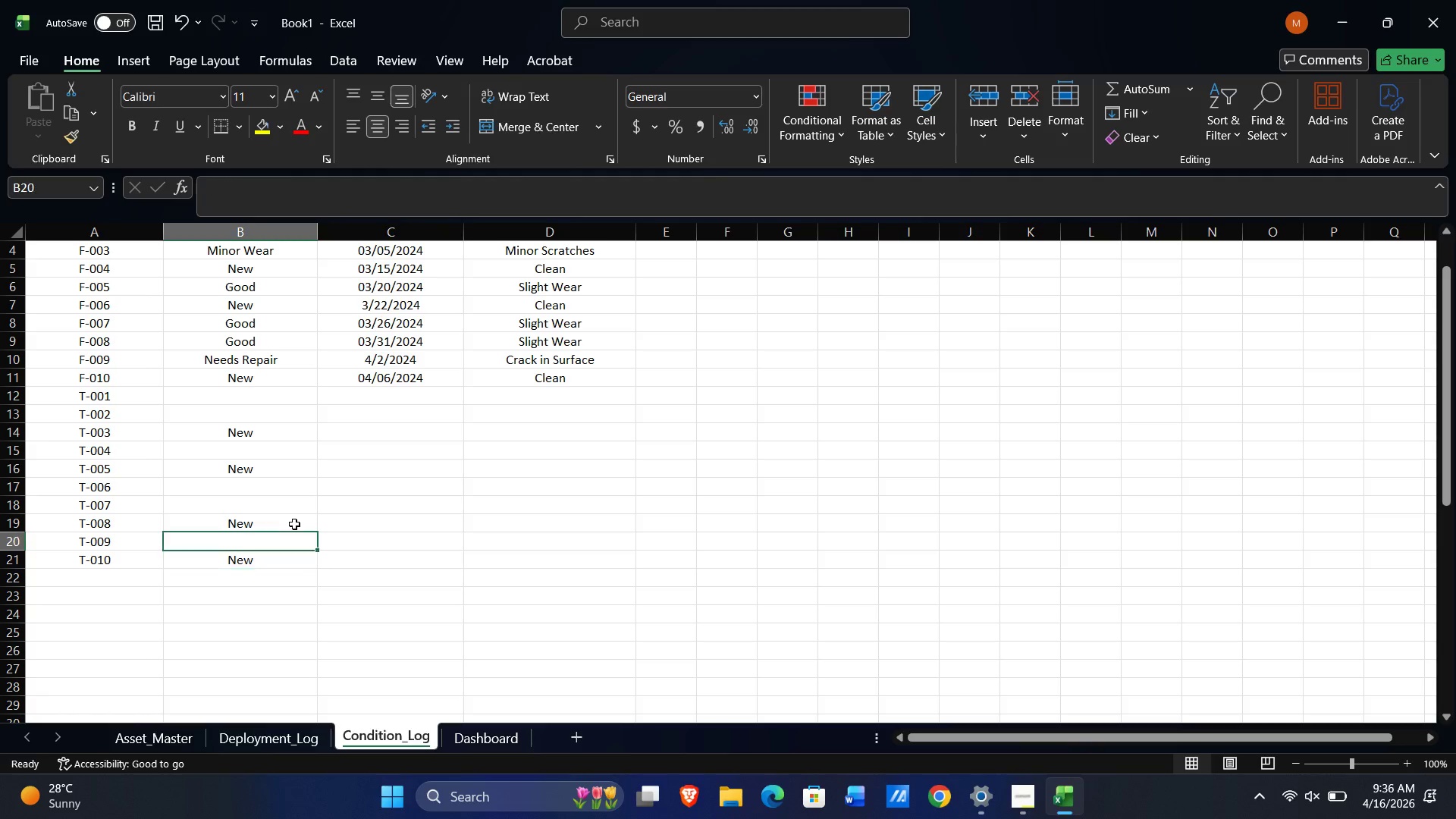 
key(ArrowUp)
 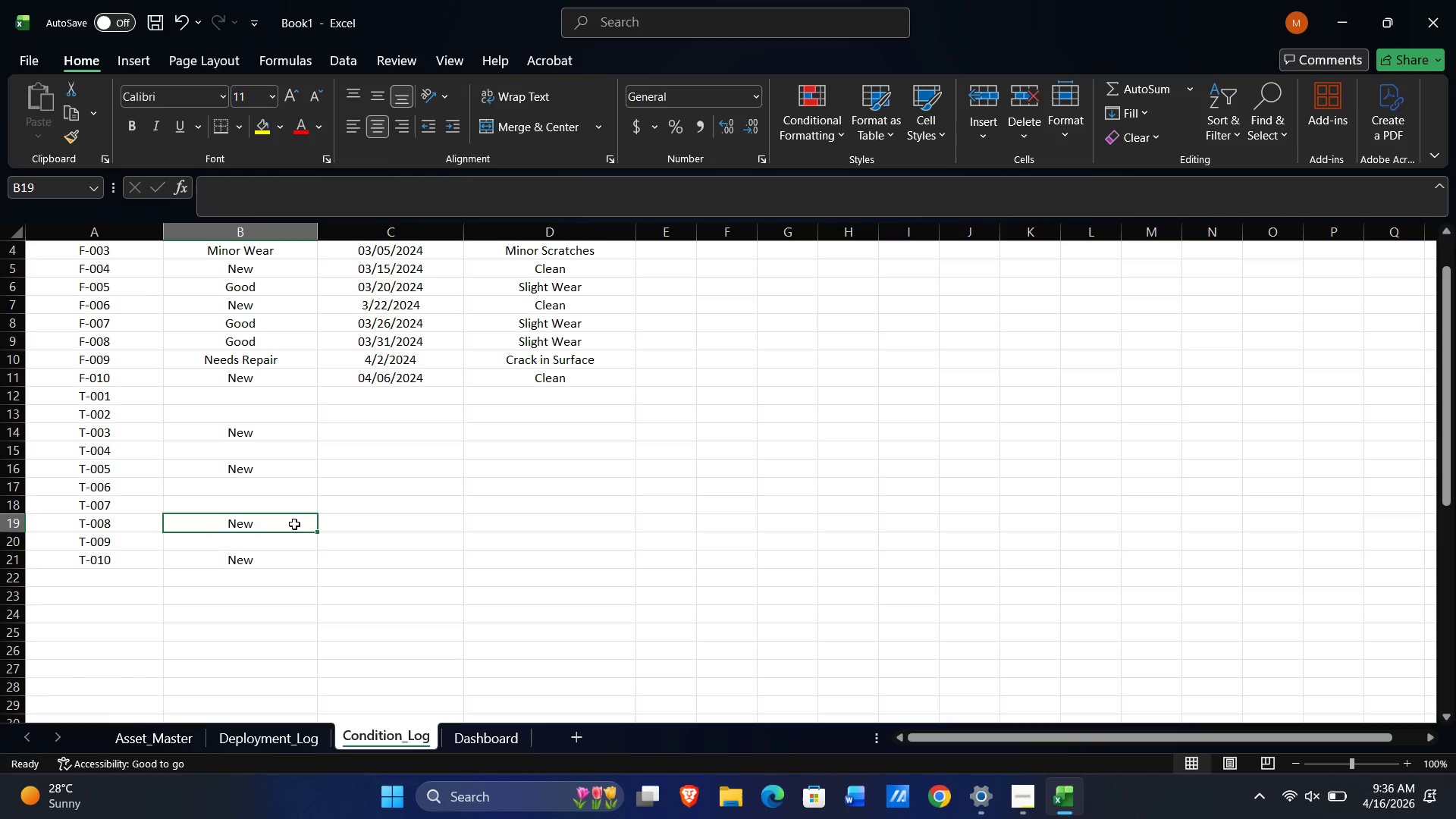 
key(ArrowUp)
 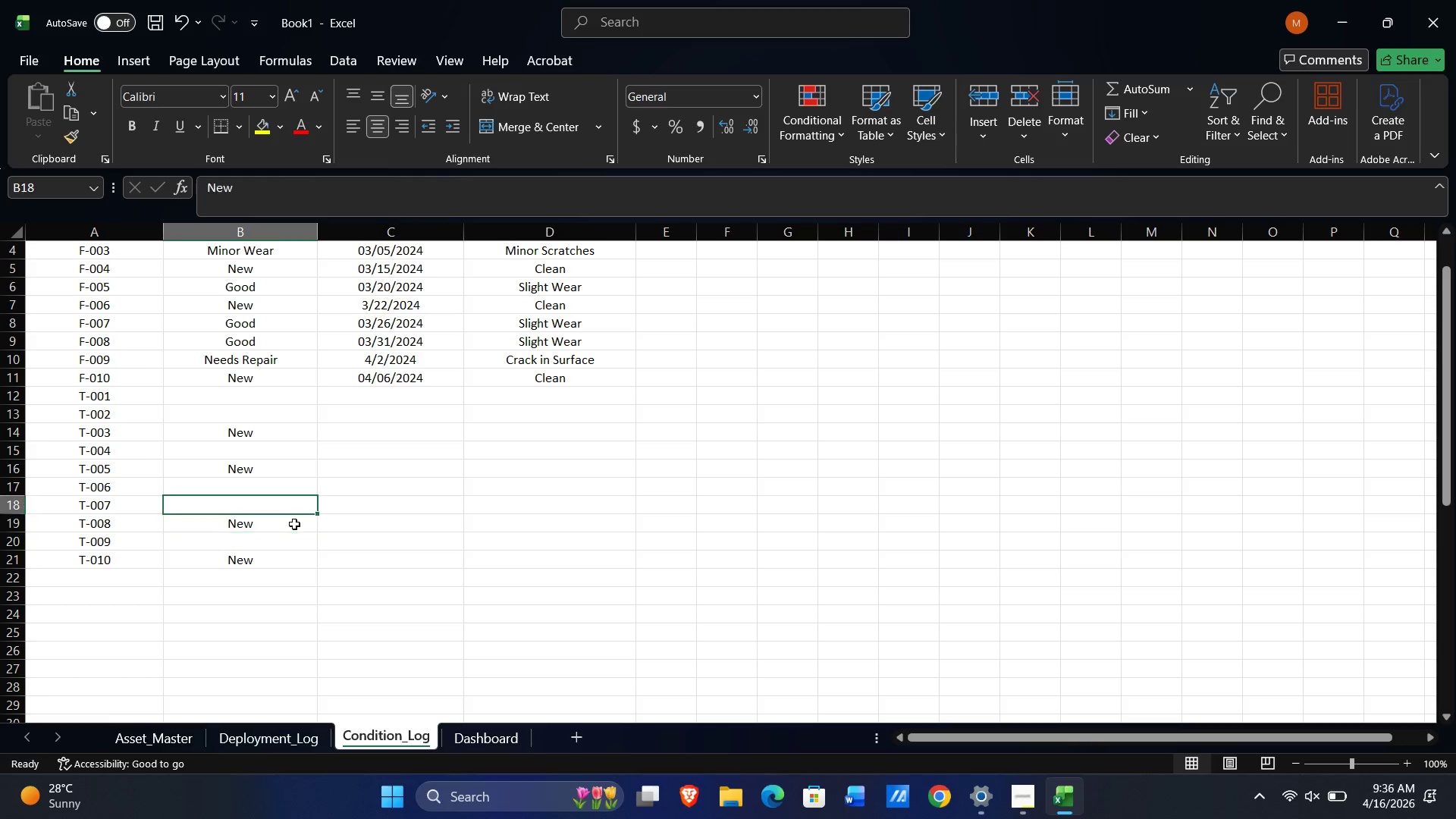 
key(ArrowUp)
 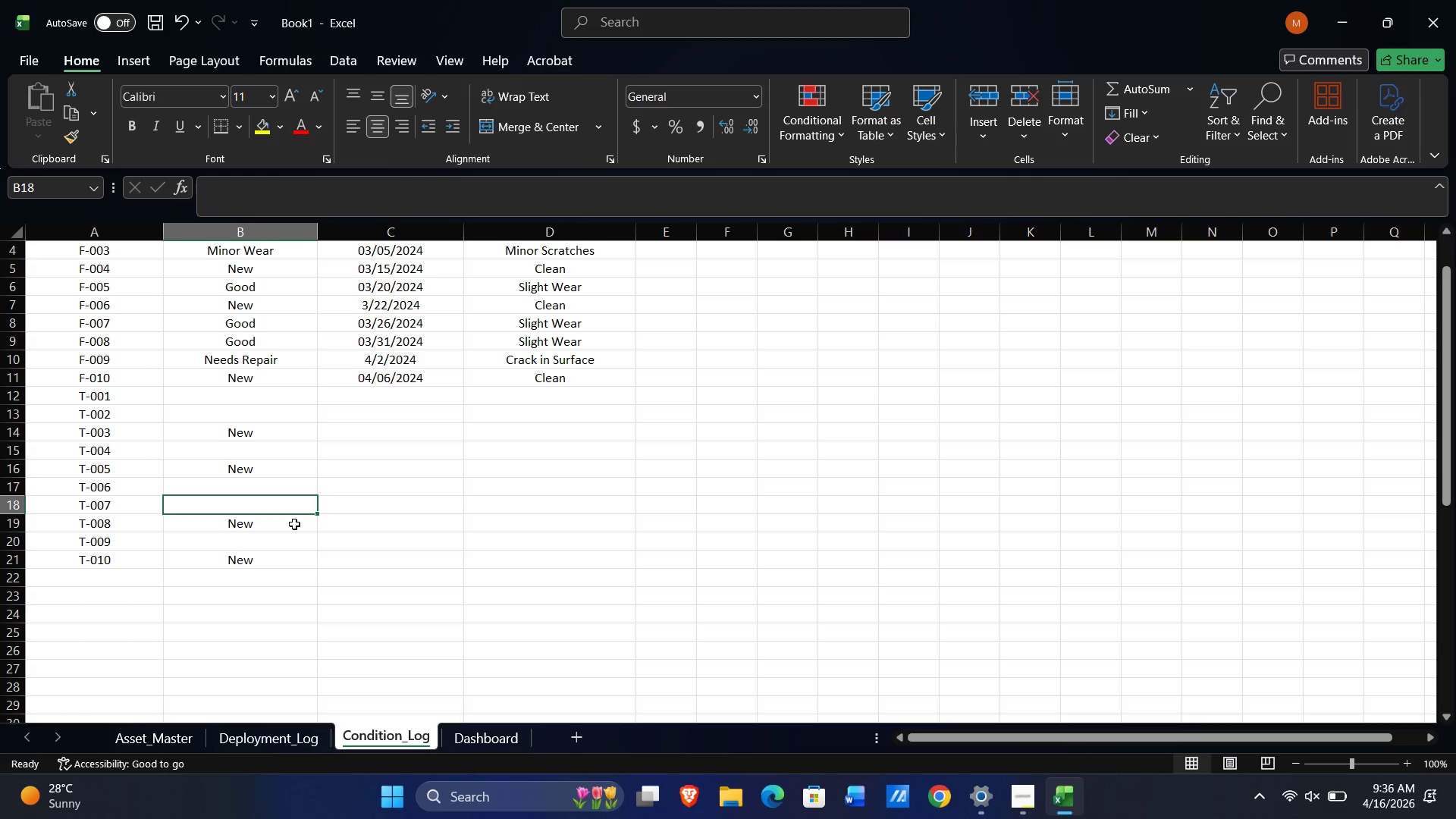 
key(ArrowUp)
 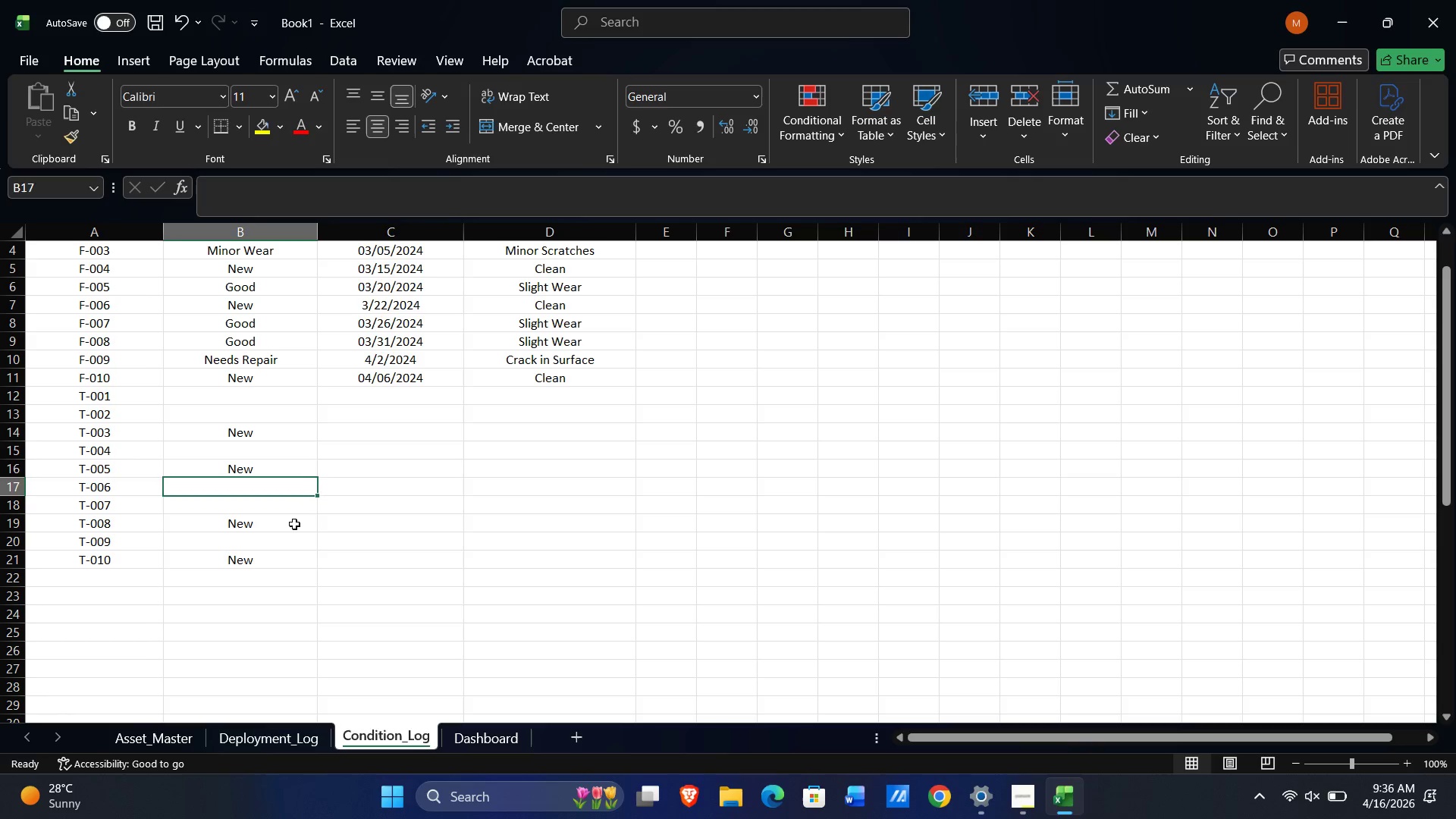 
key(ArrowUp)
 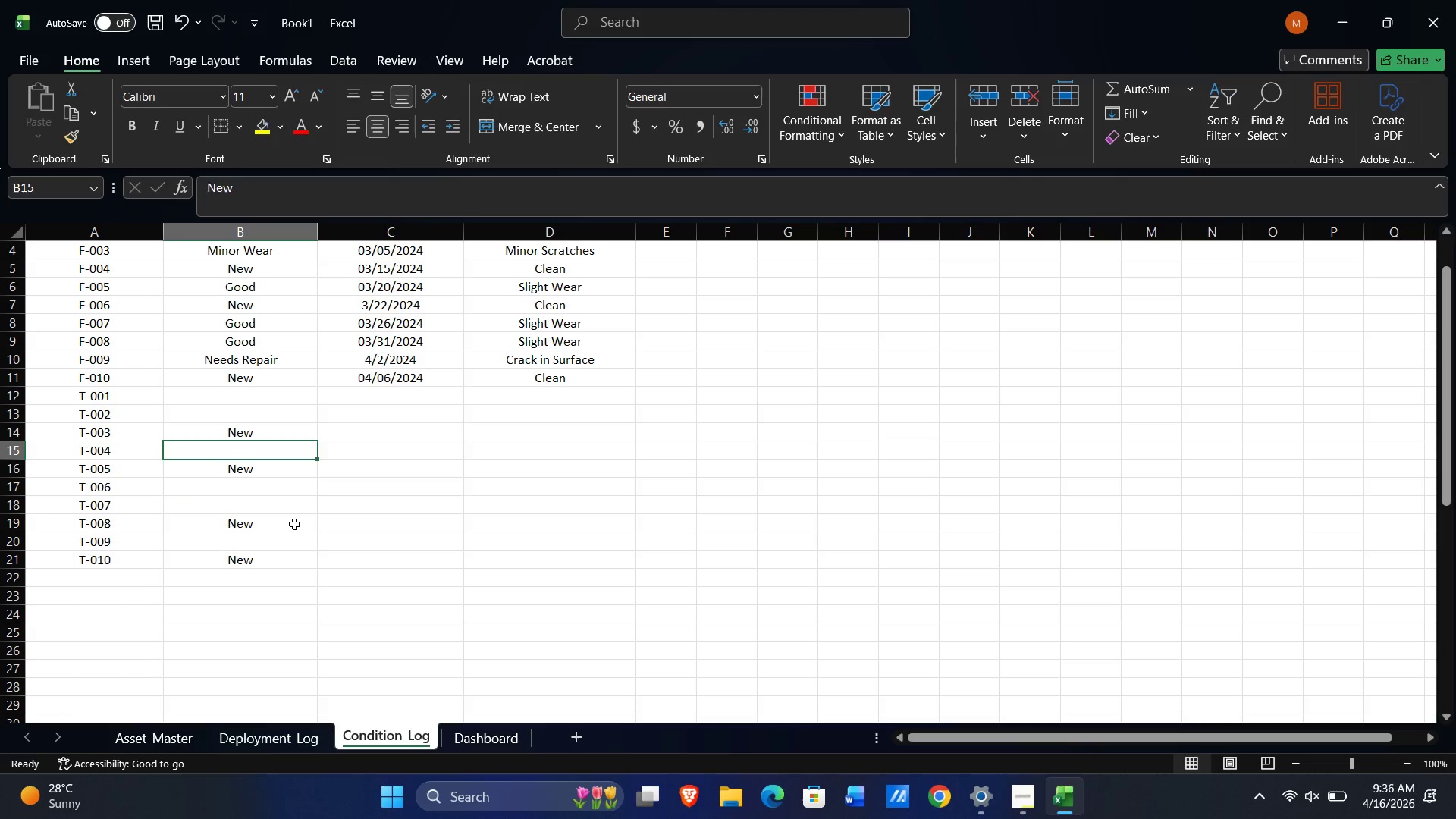 
key(ArrowUp)
 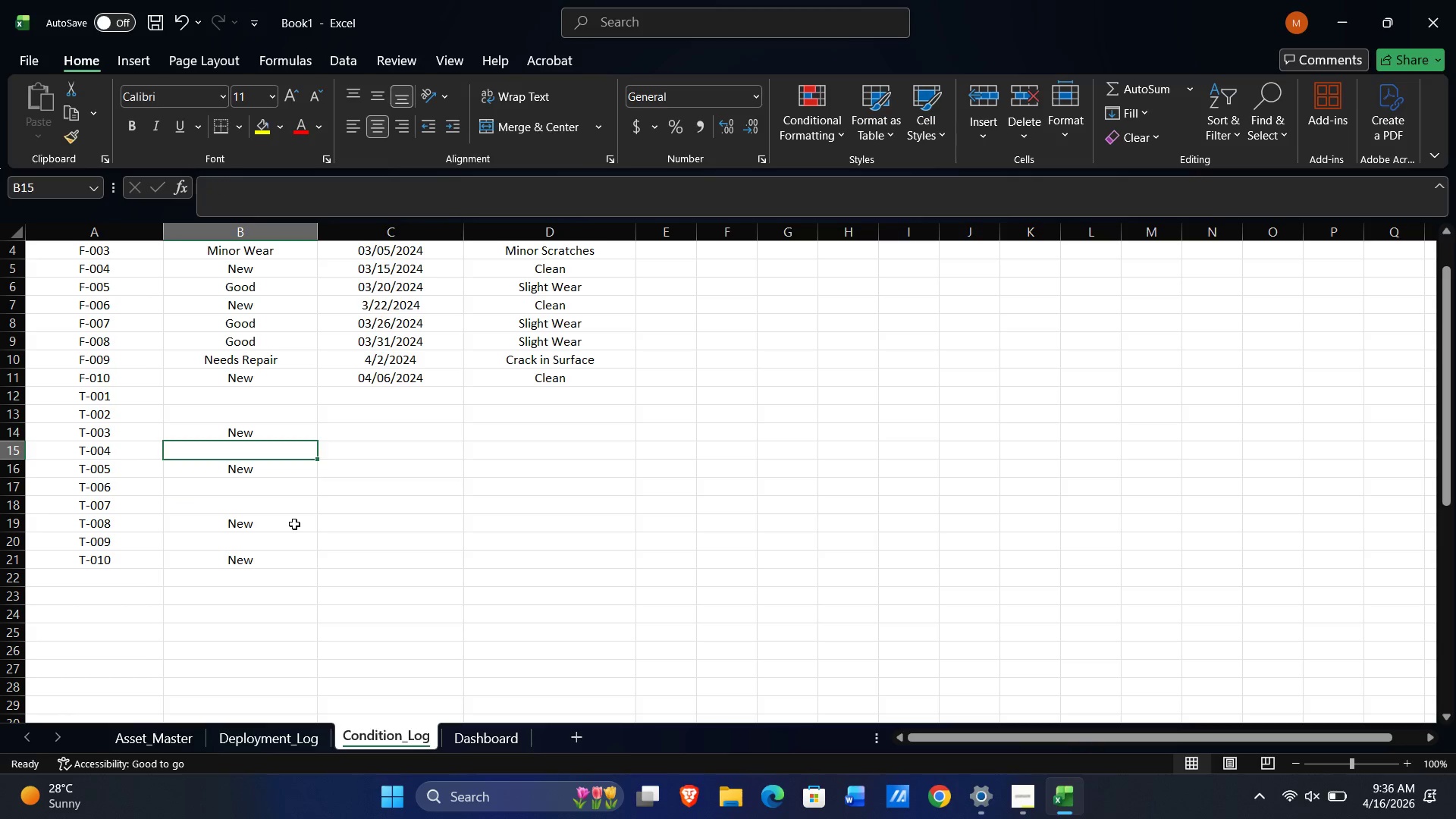 
key(ArrowUp)
 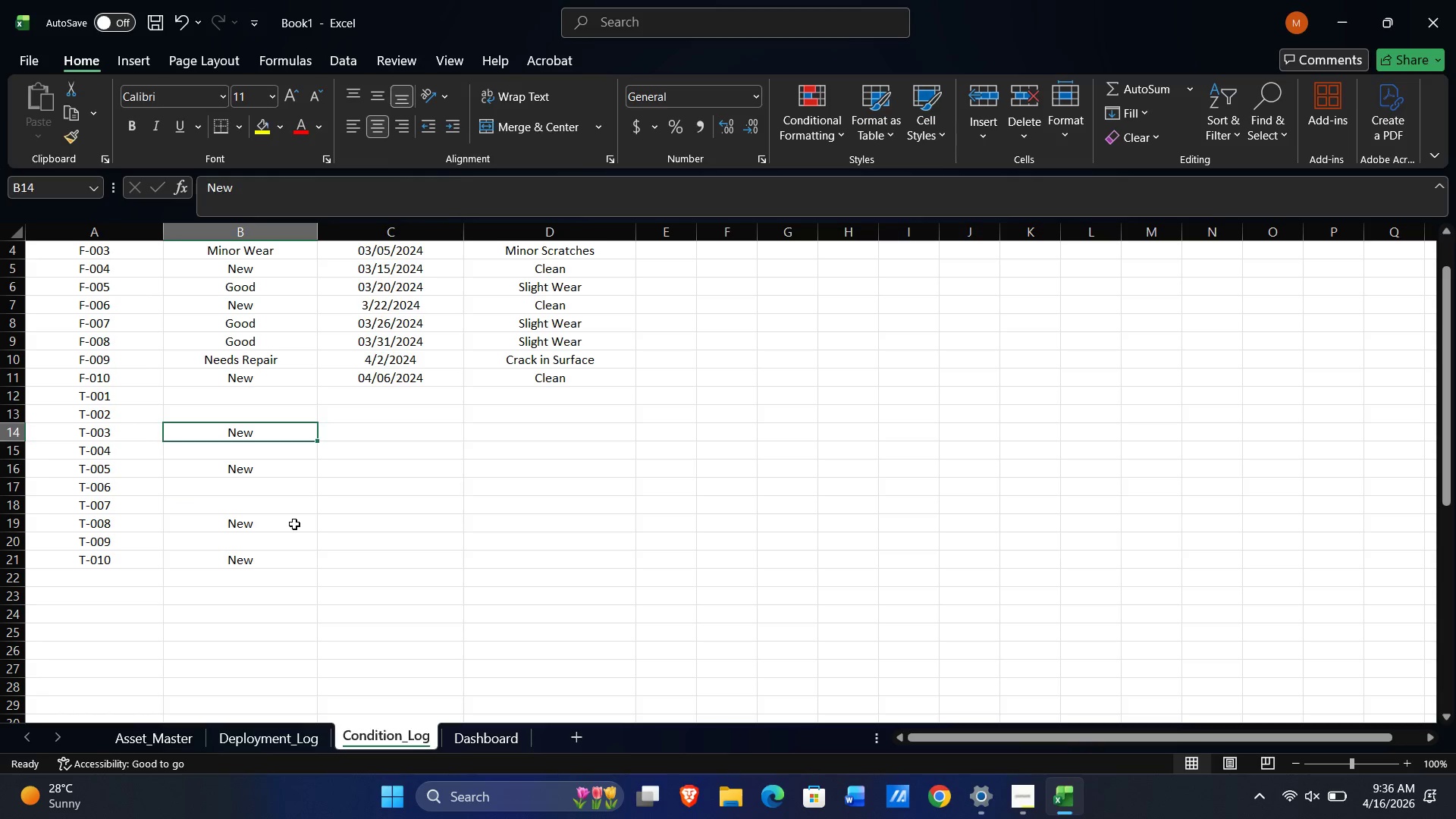 
key(ArrowUp)